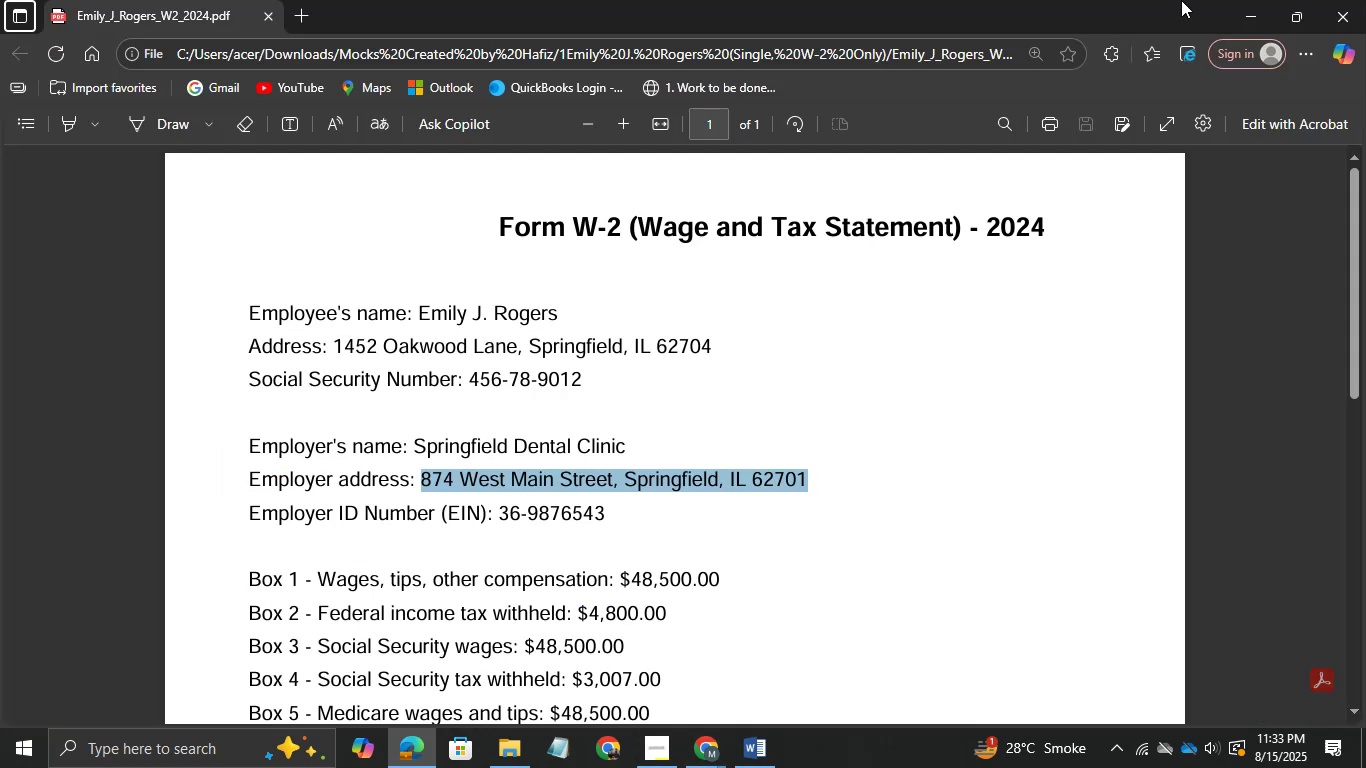 
left_click([1223, 13])
 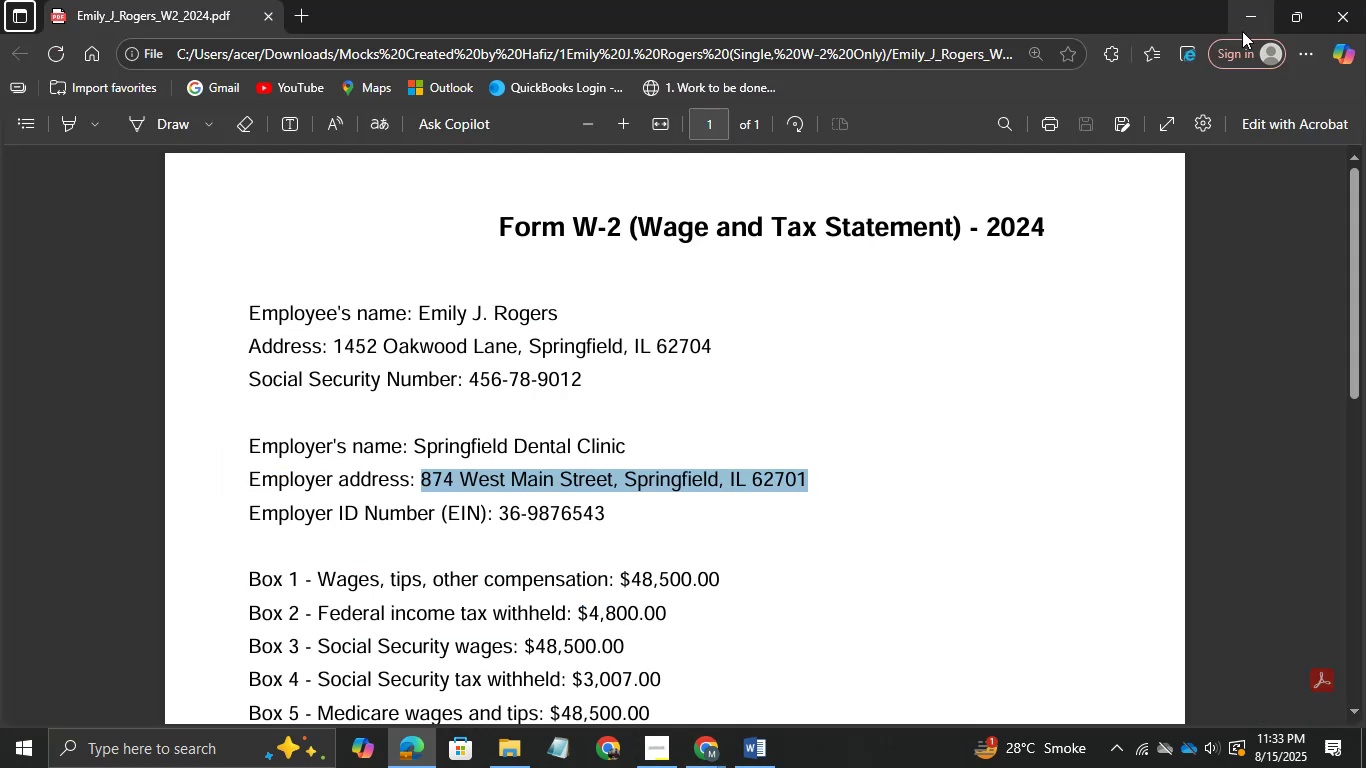 
left_click([1242, 31])
 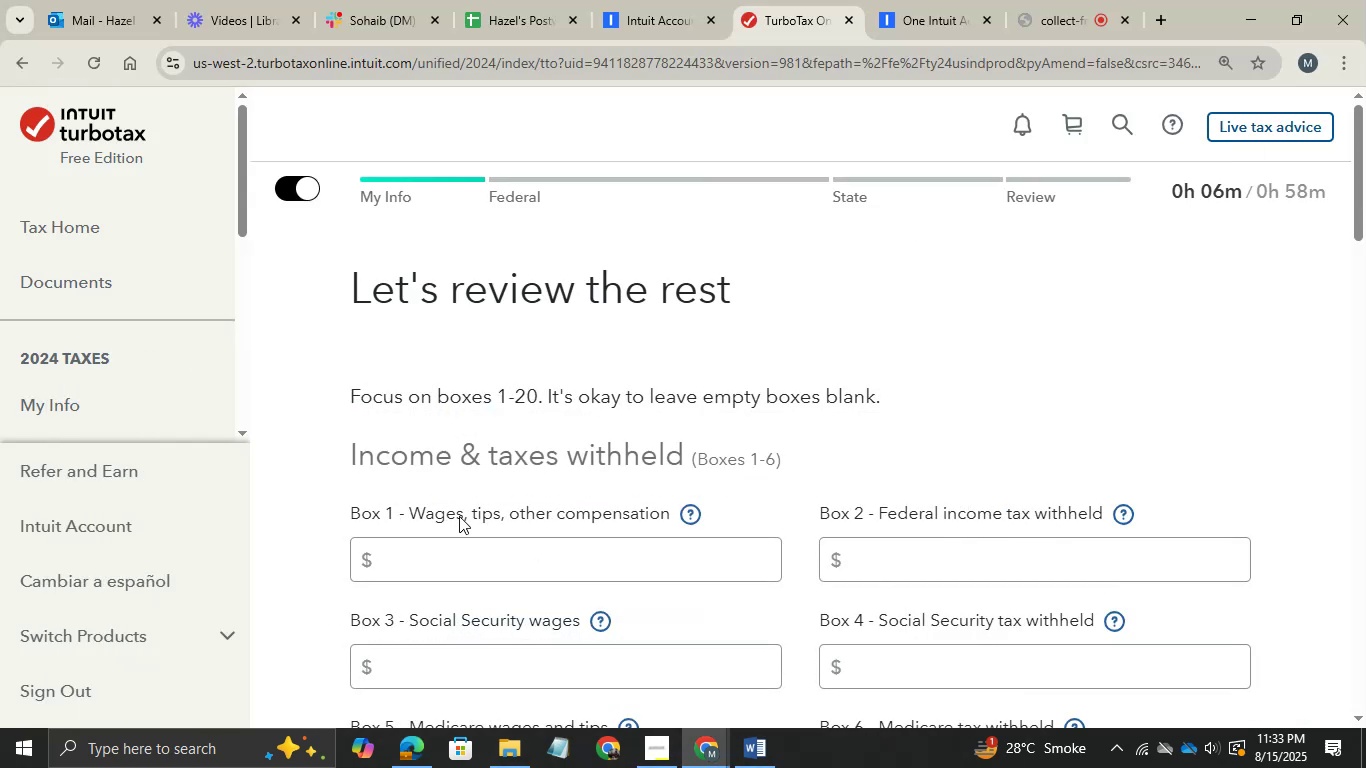 
left_click([441, 540])
 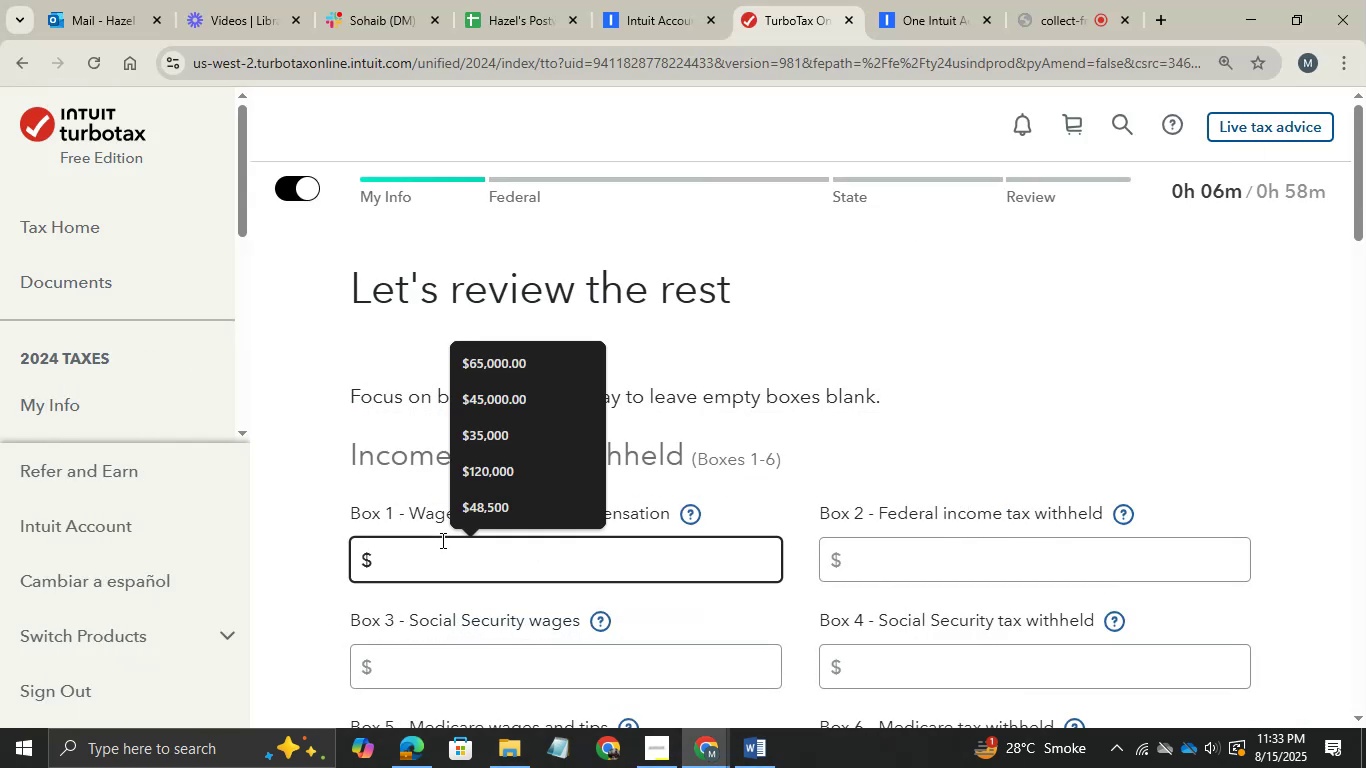 
type(48500)
key(Tab)
 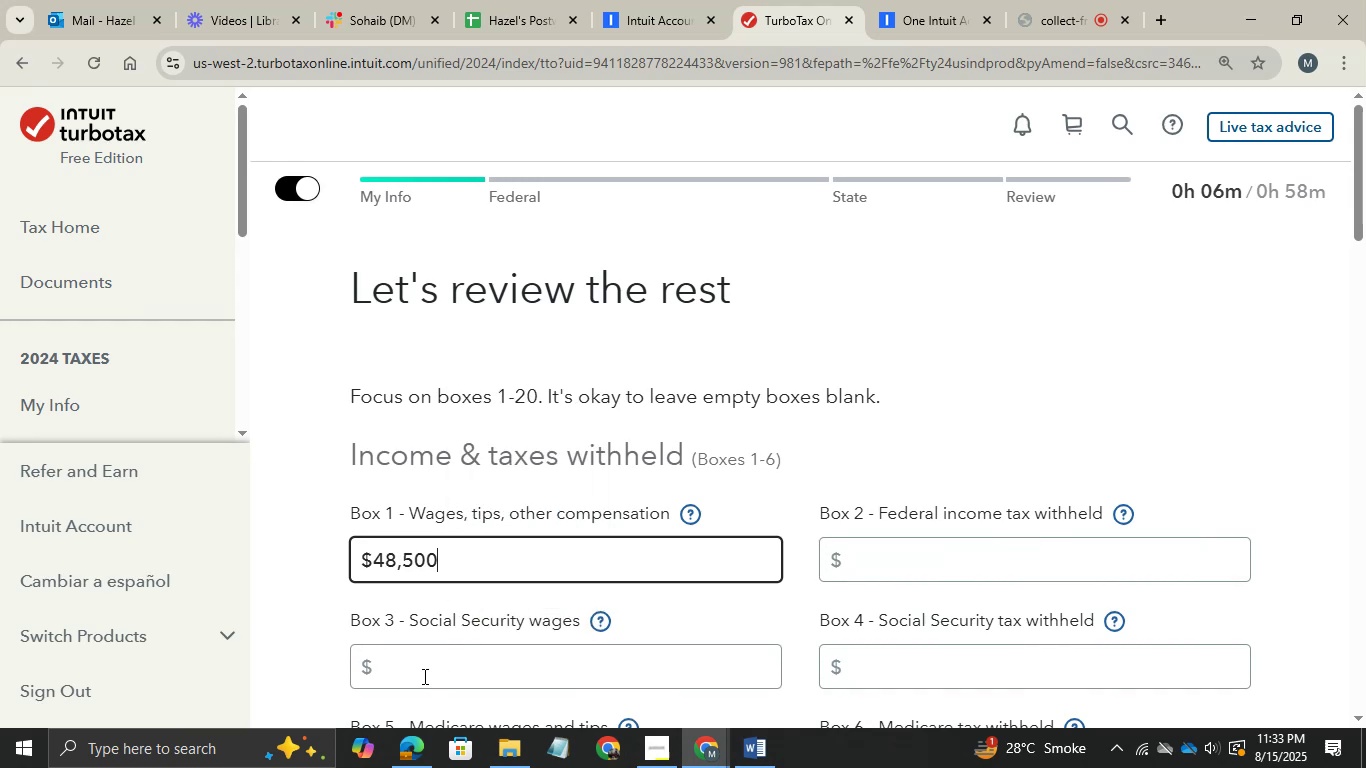 
left_click([419, 671])
 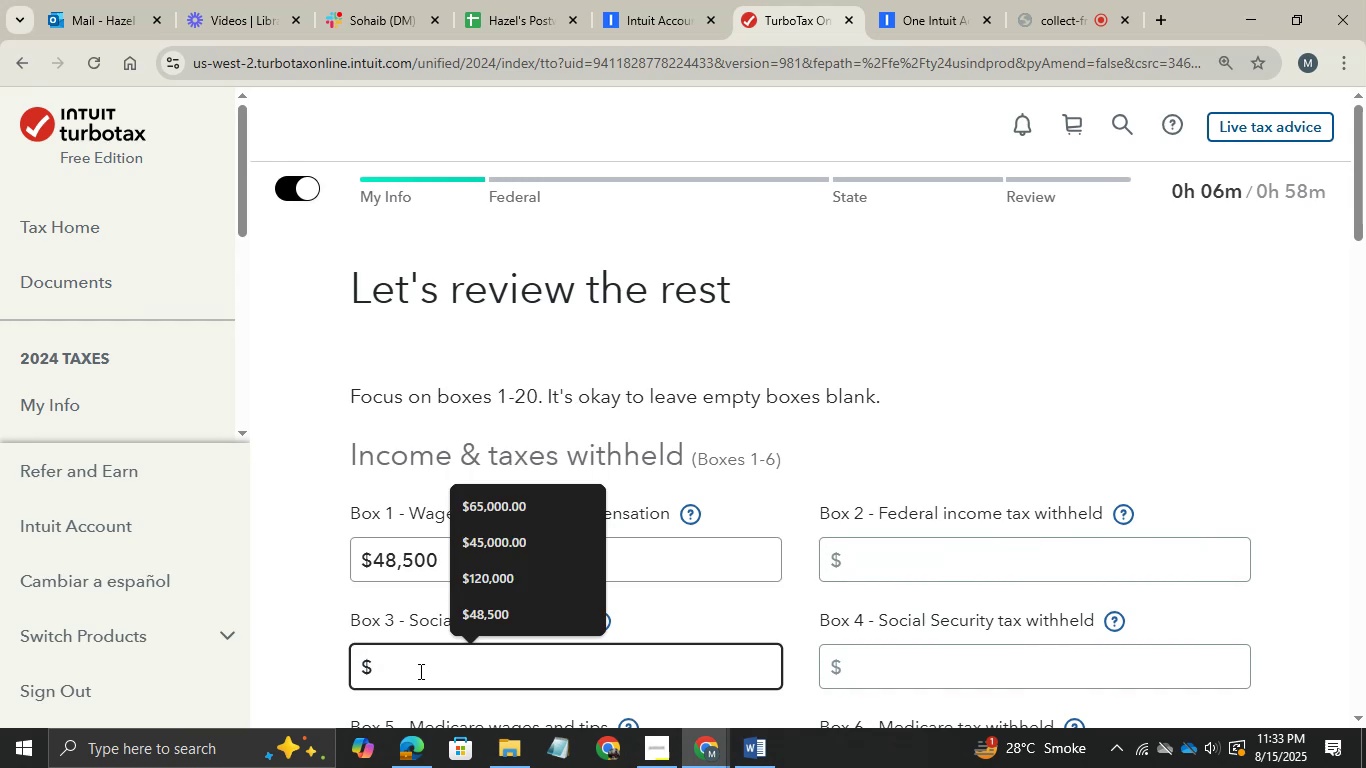 
type(48500)
key(Tab)
 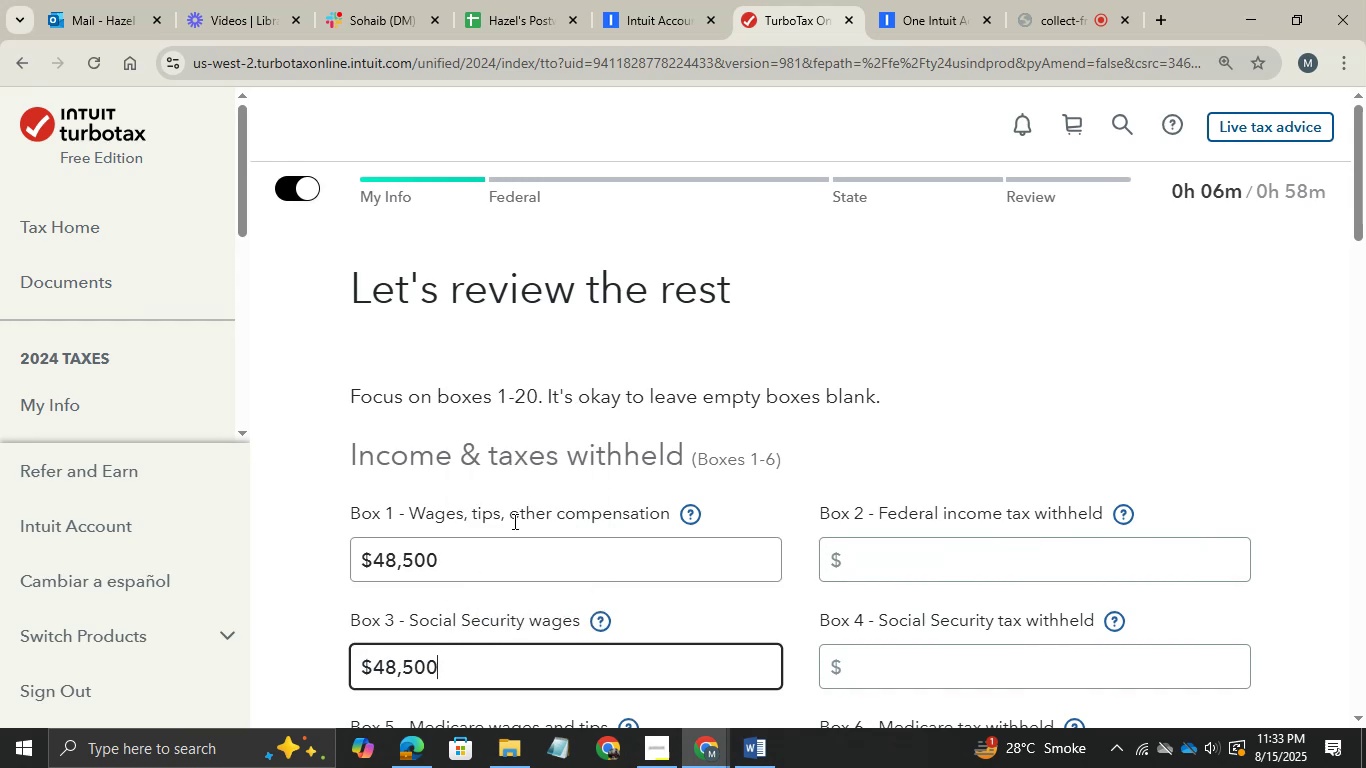 
scroll: coordinate [513, 520], scroll_direction: down, amount: 1.0
 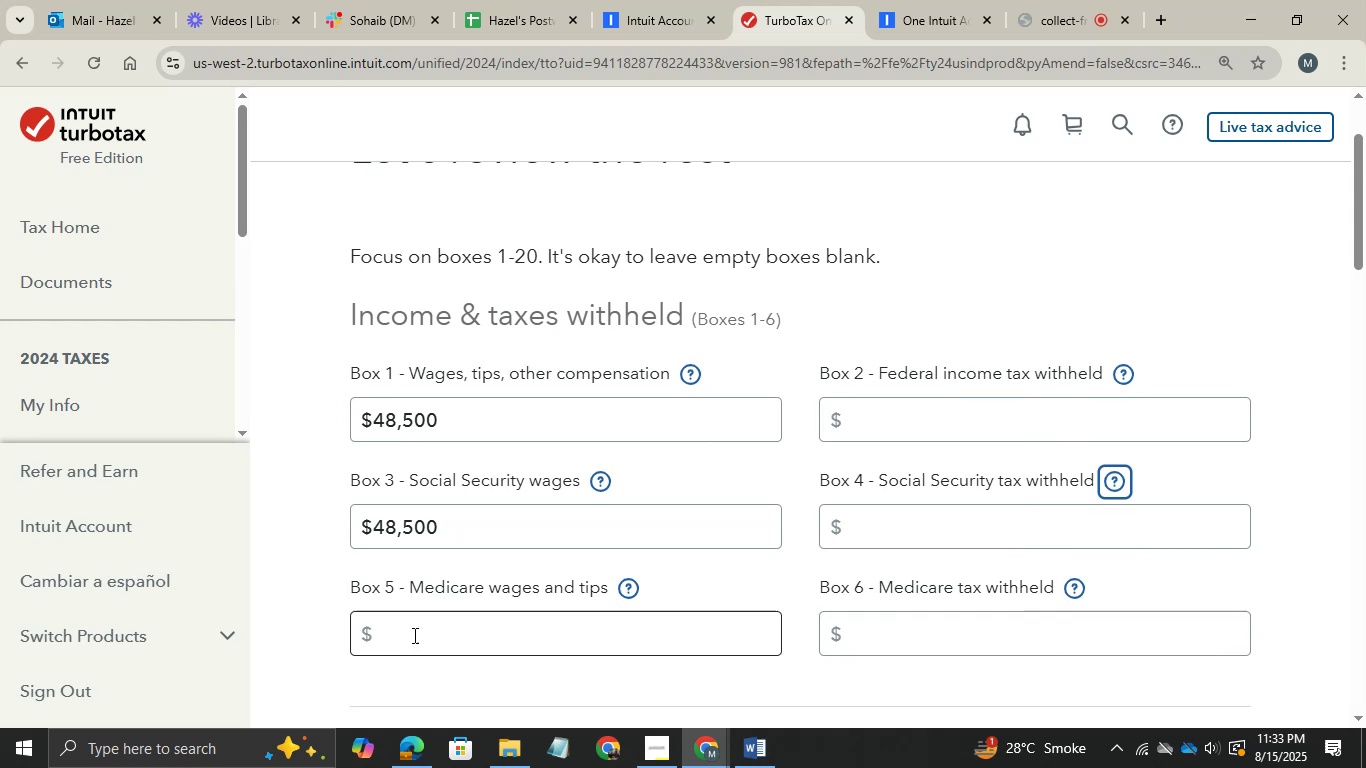 
left_click([414, 634])
 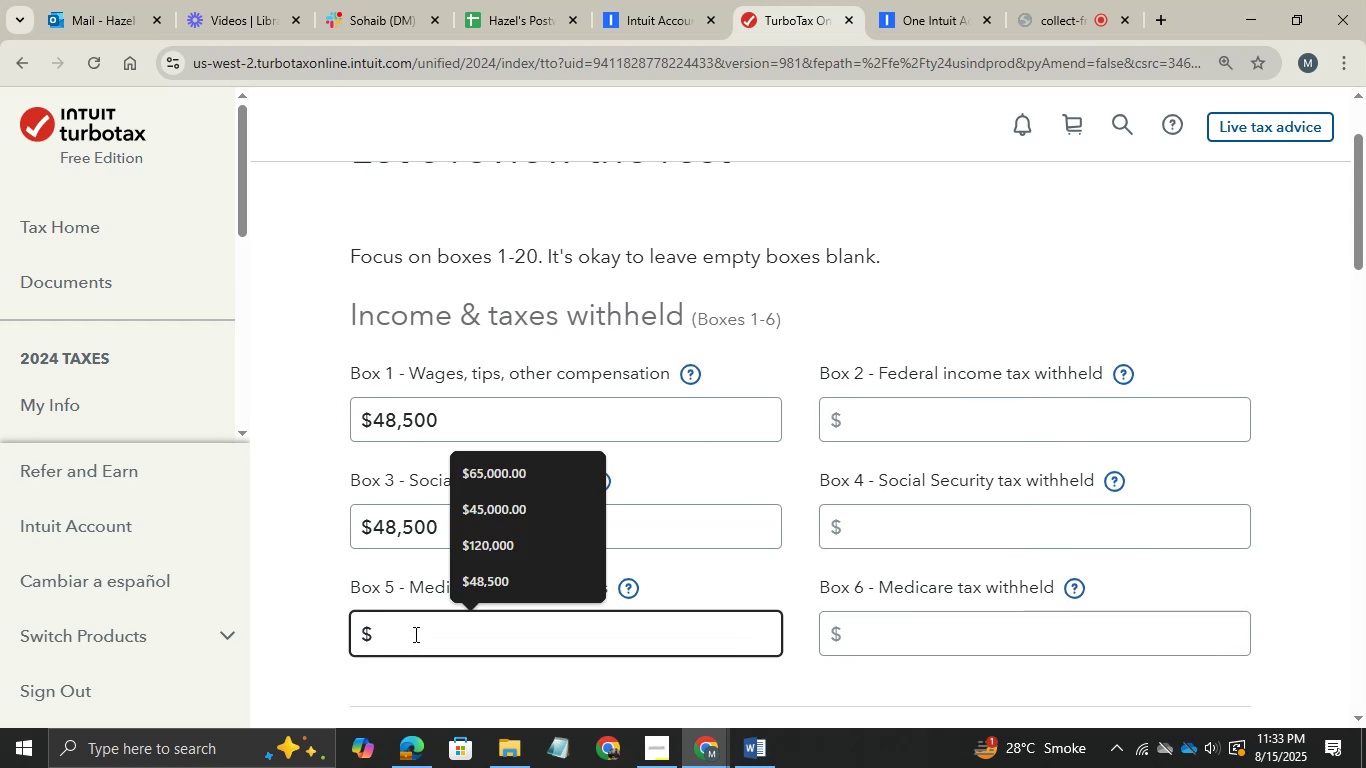 
type(48500)
key(Tab)
 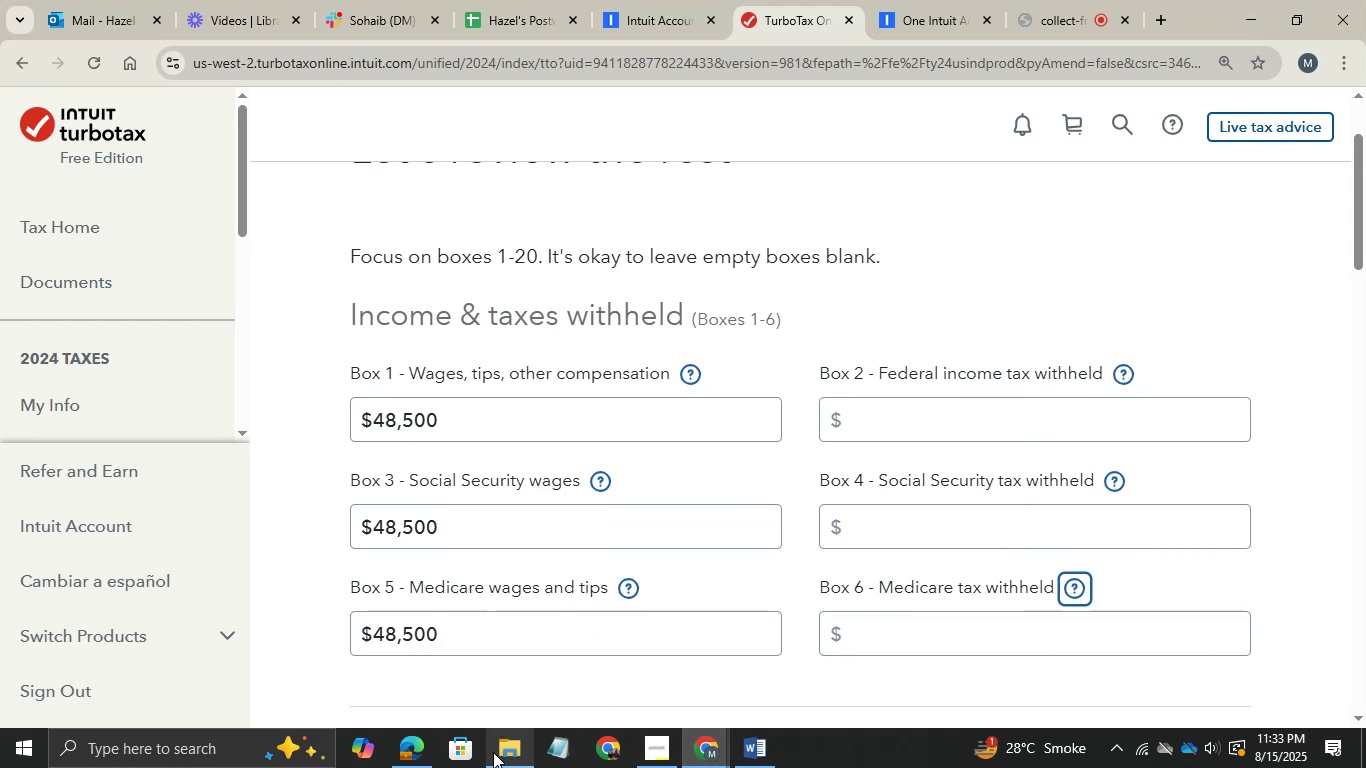 
left_click([406, 759])
 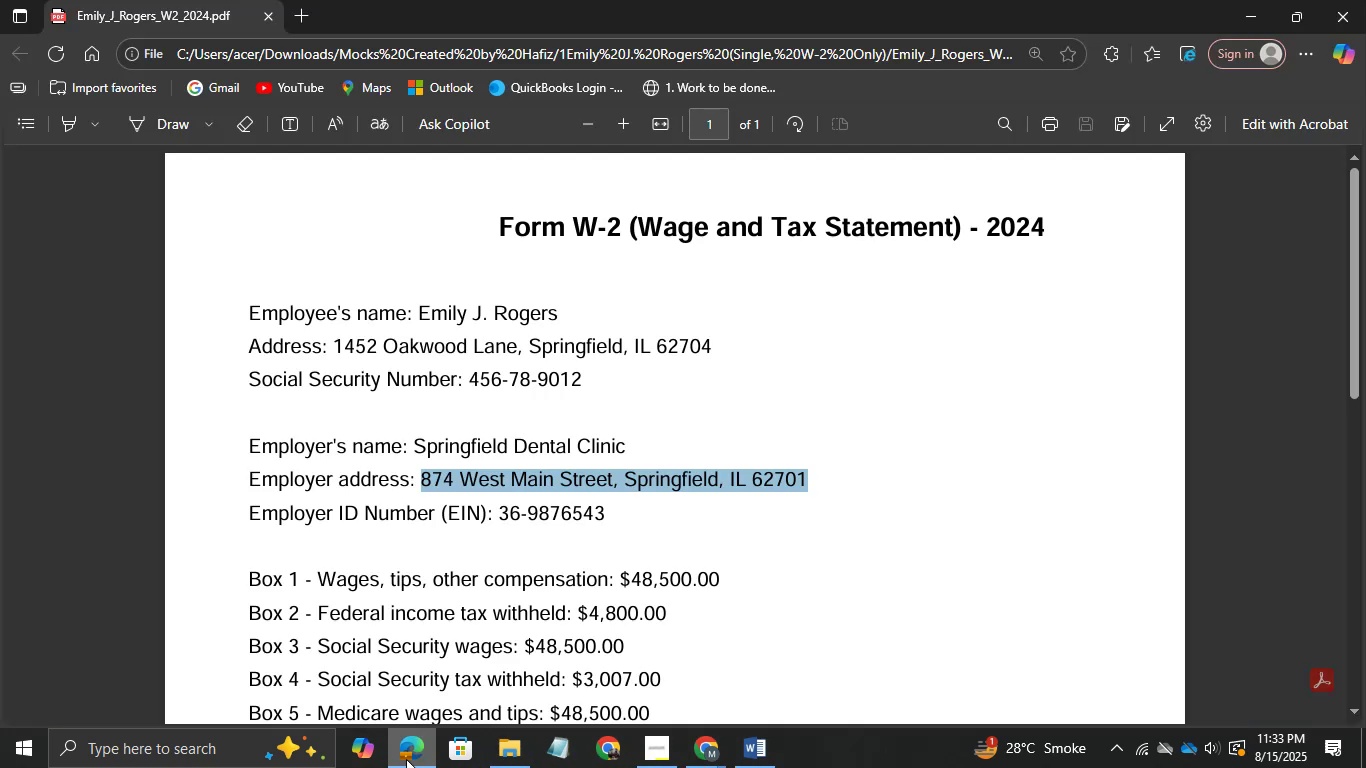 
left_click([406, 759])
 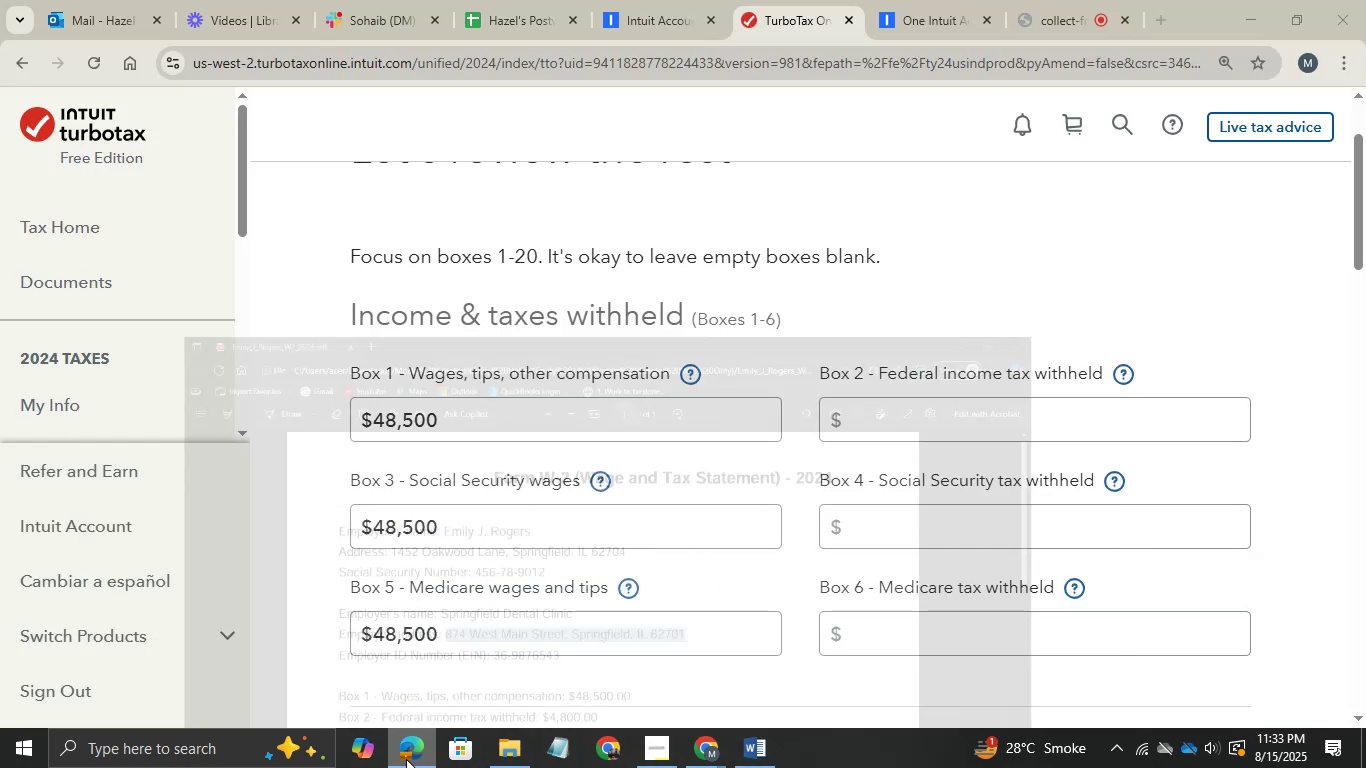 
hold_key(key=AltLeft, duration=0.42)
 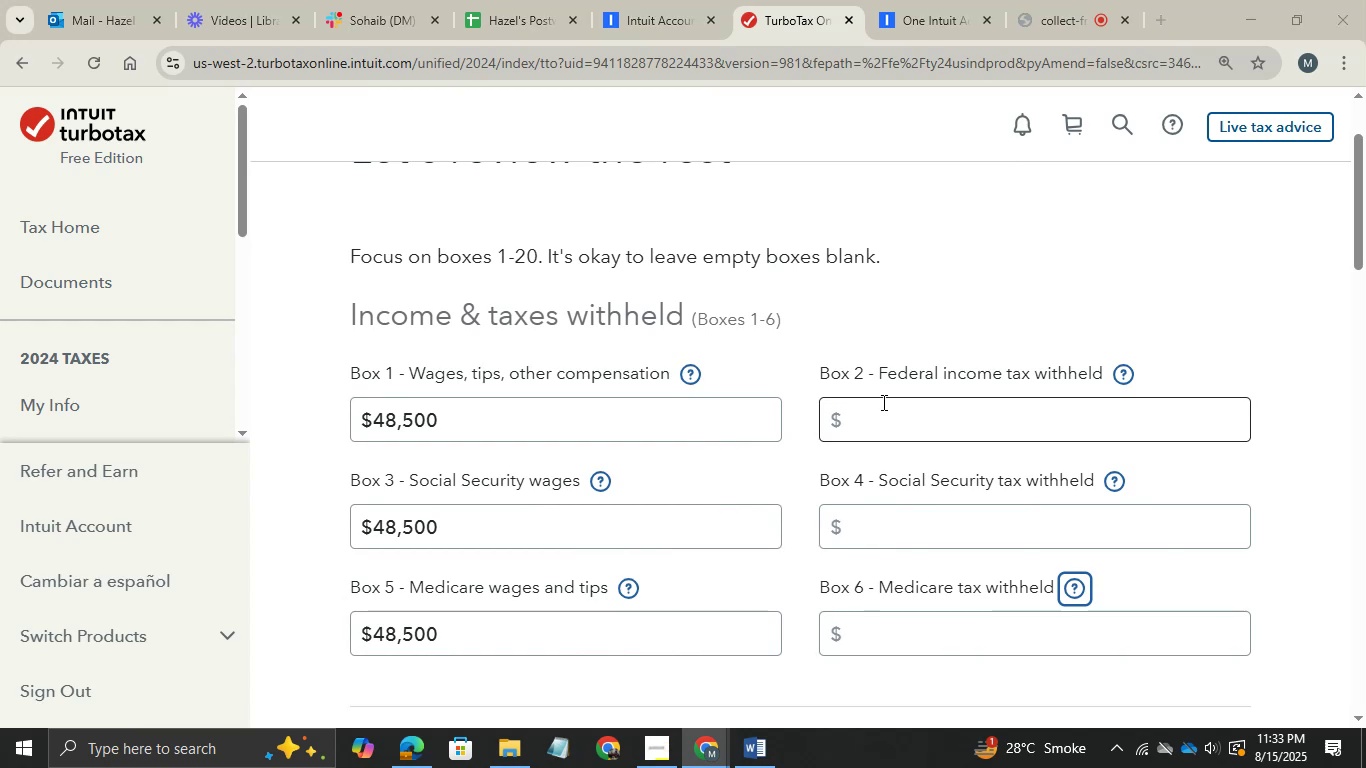 
hold_key(key=Tab, duration=0.33)
 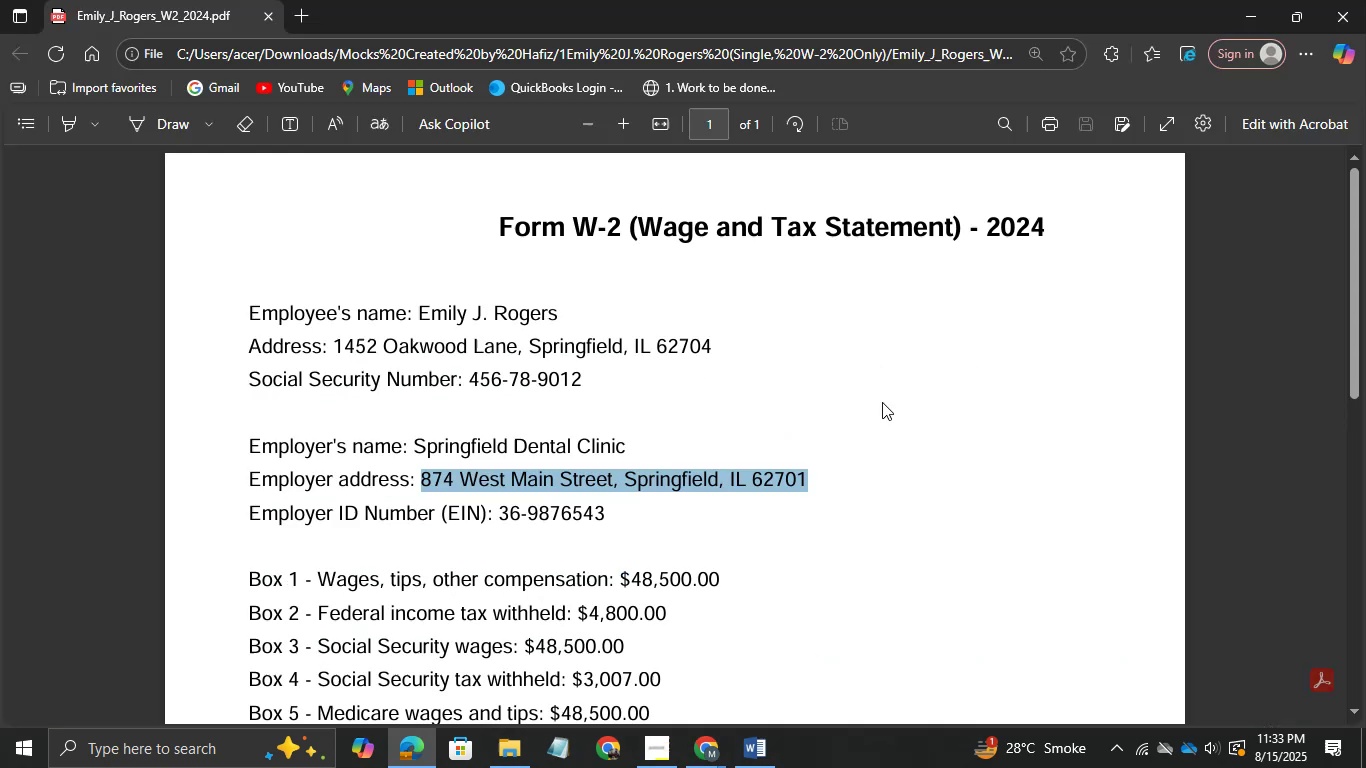 
key(Alt+AltLeft)
 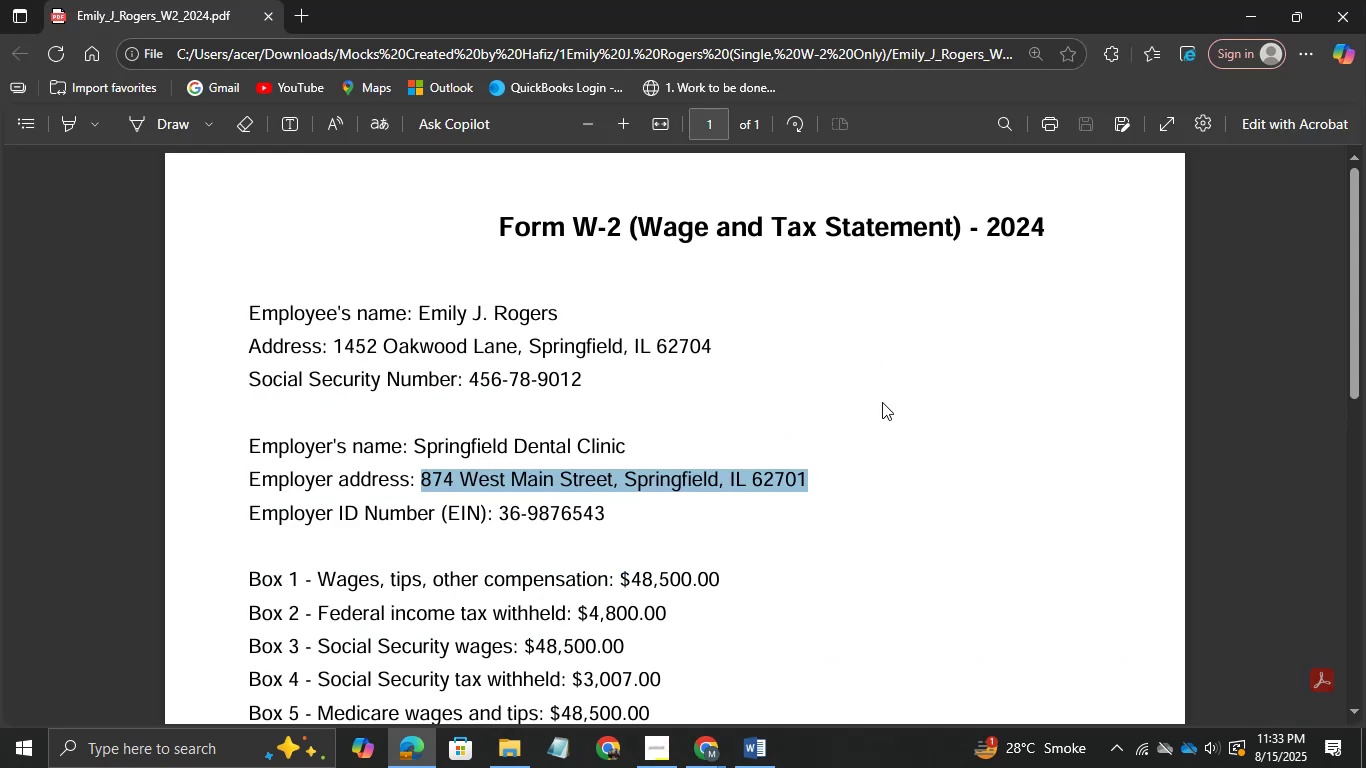 
key(Alt+Tab)
 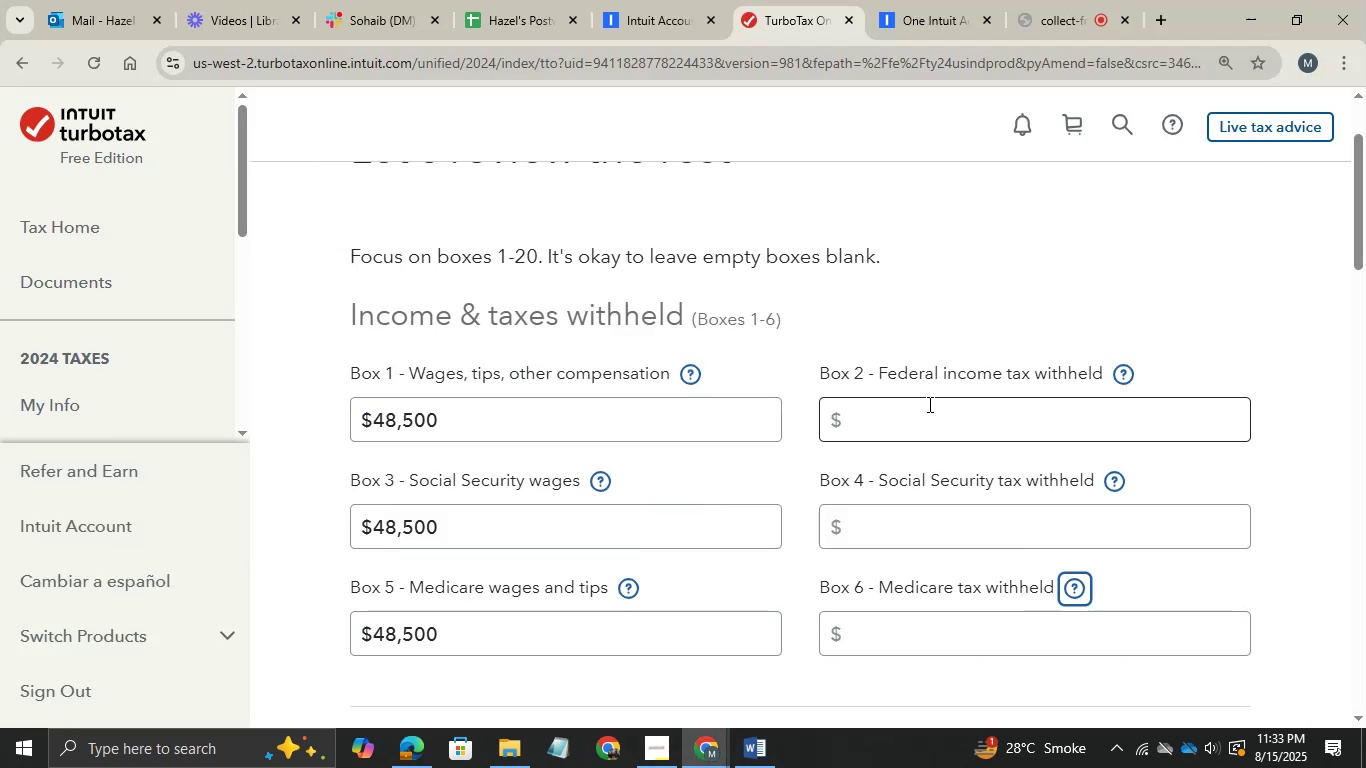 
left_click([928, 404])
 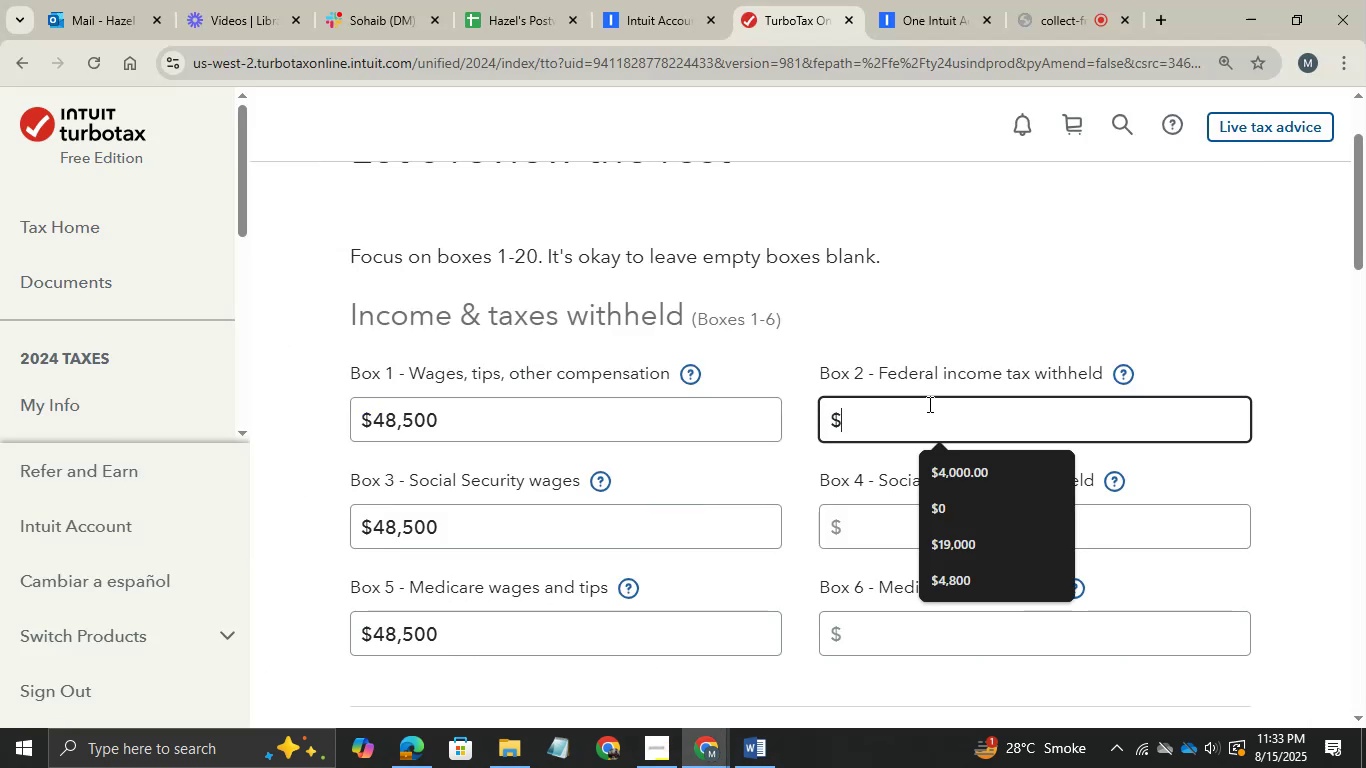 
type(4800)
key(Tab)
 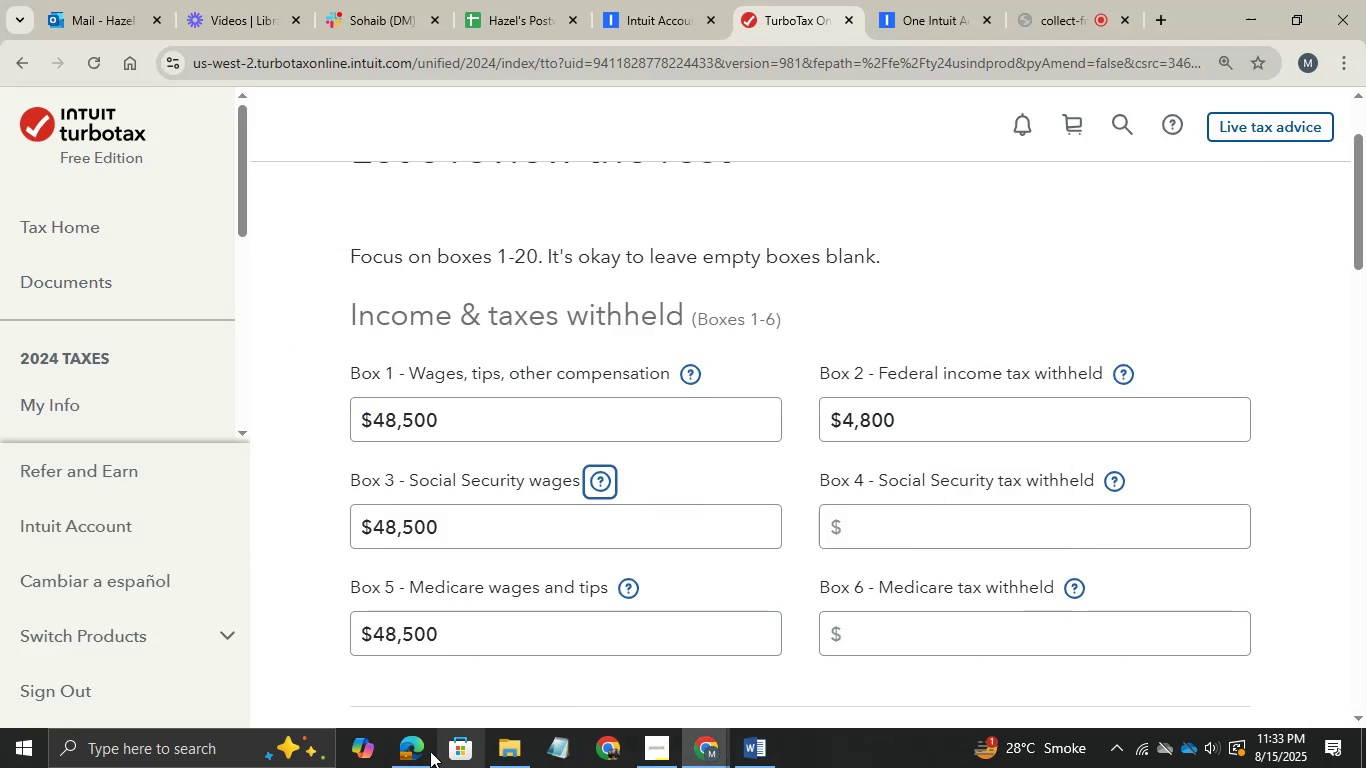 
left_click([415, 751])
 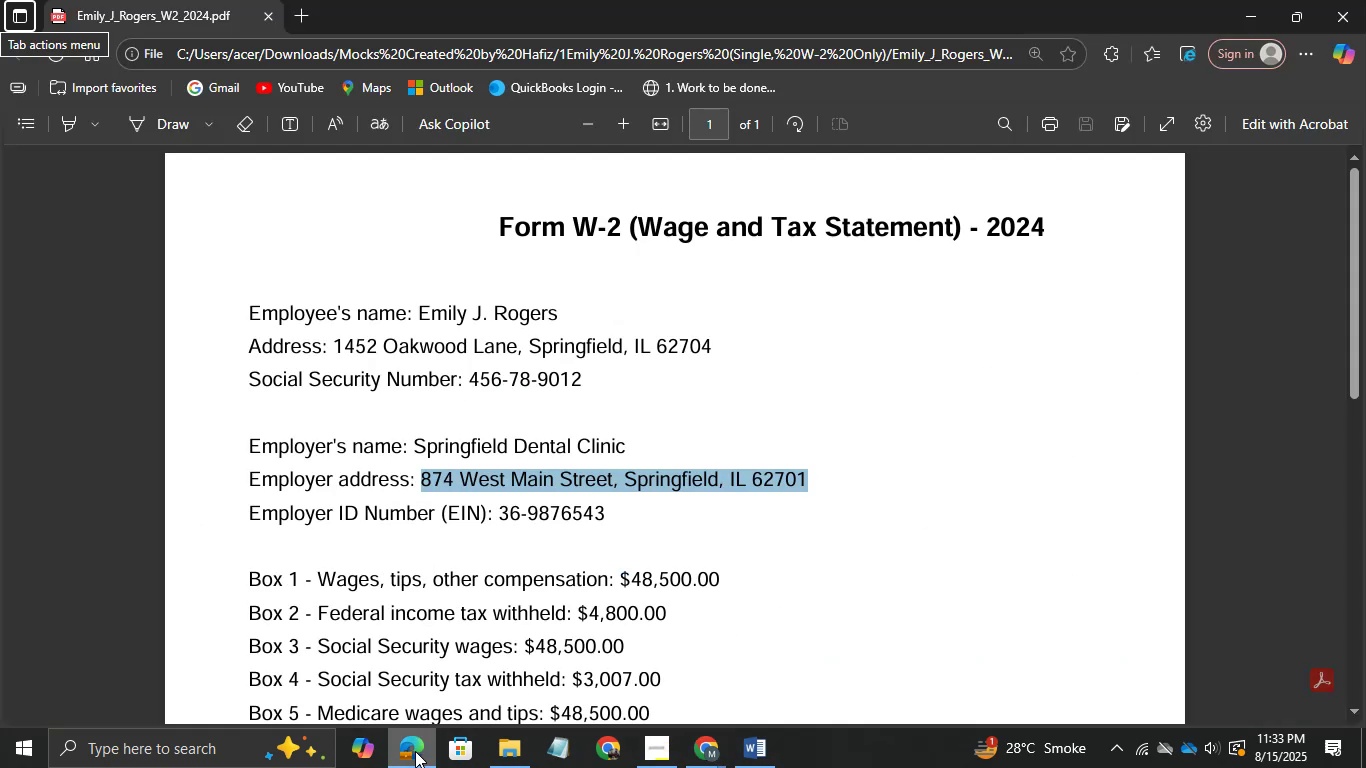 
left_click([415, 751])
 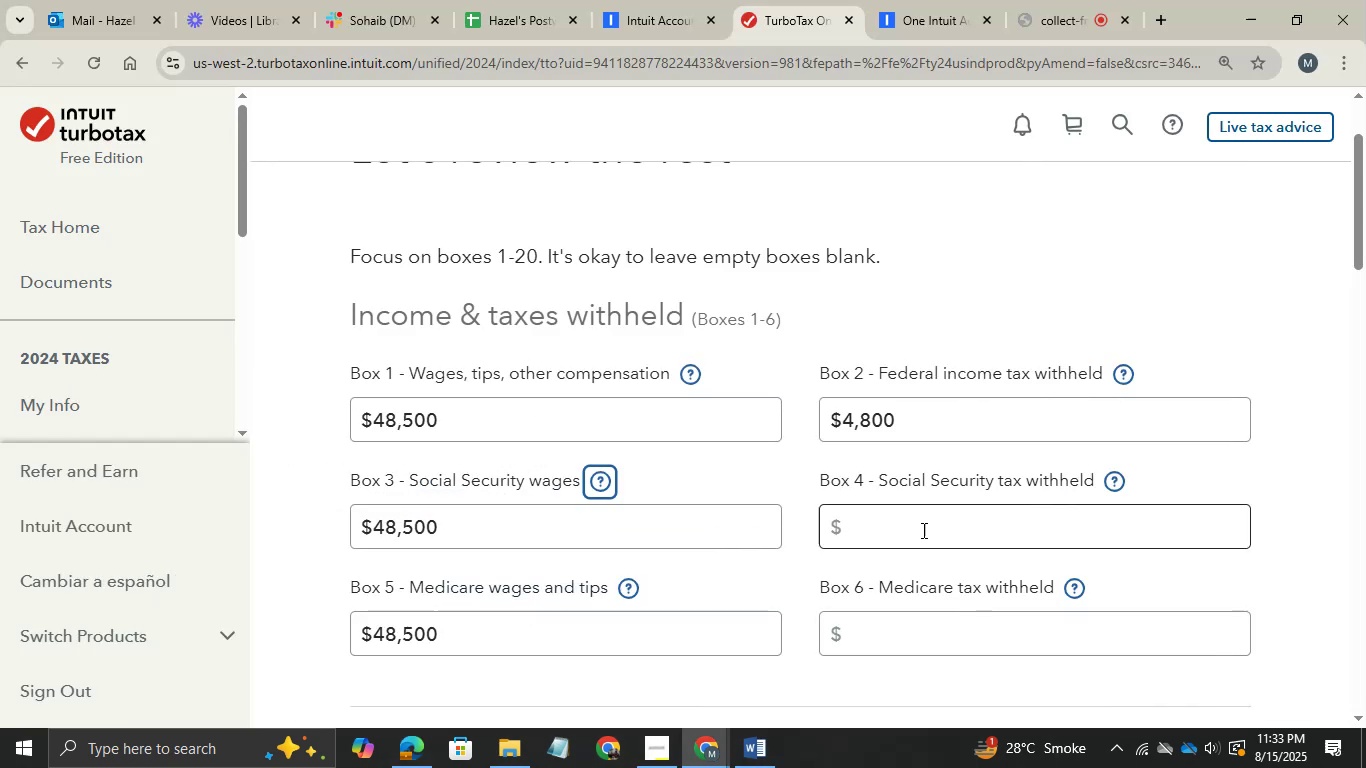 
left_click([922, 530])
 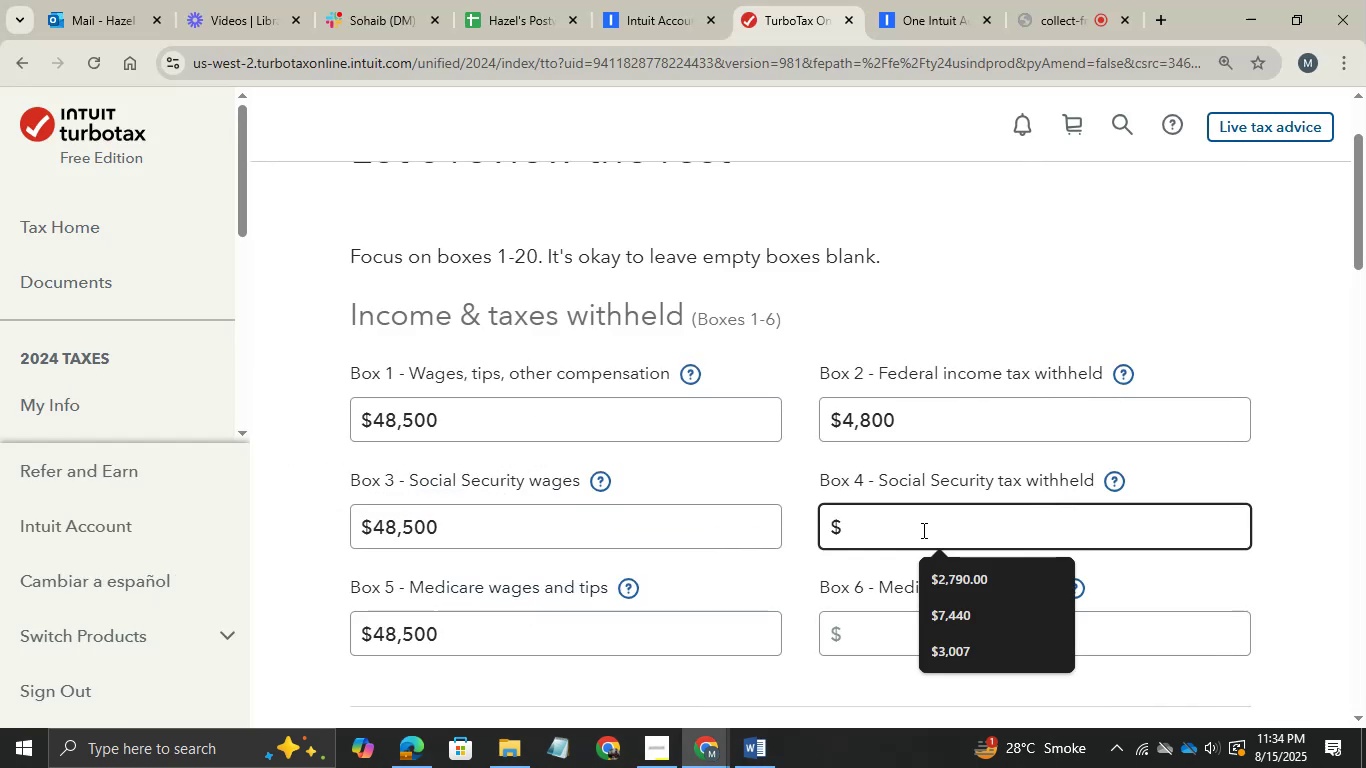 
type(3007)
key(Tab)
 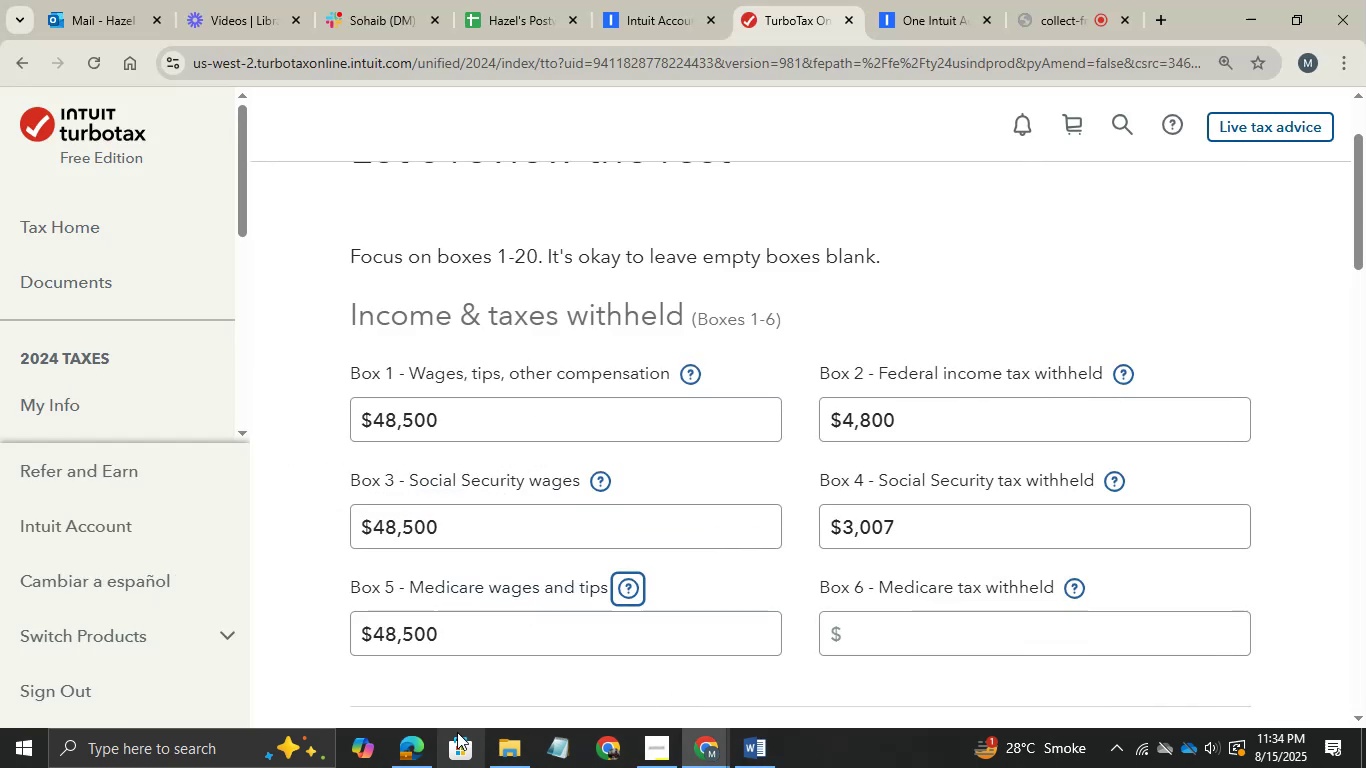 
left_click([400, 750])
 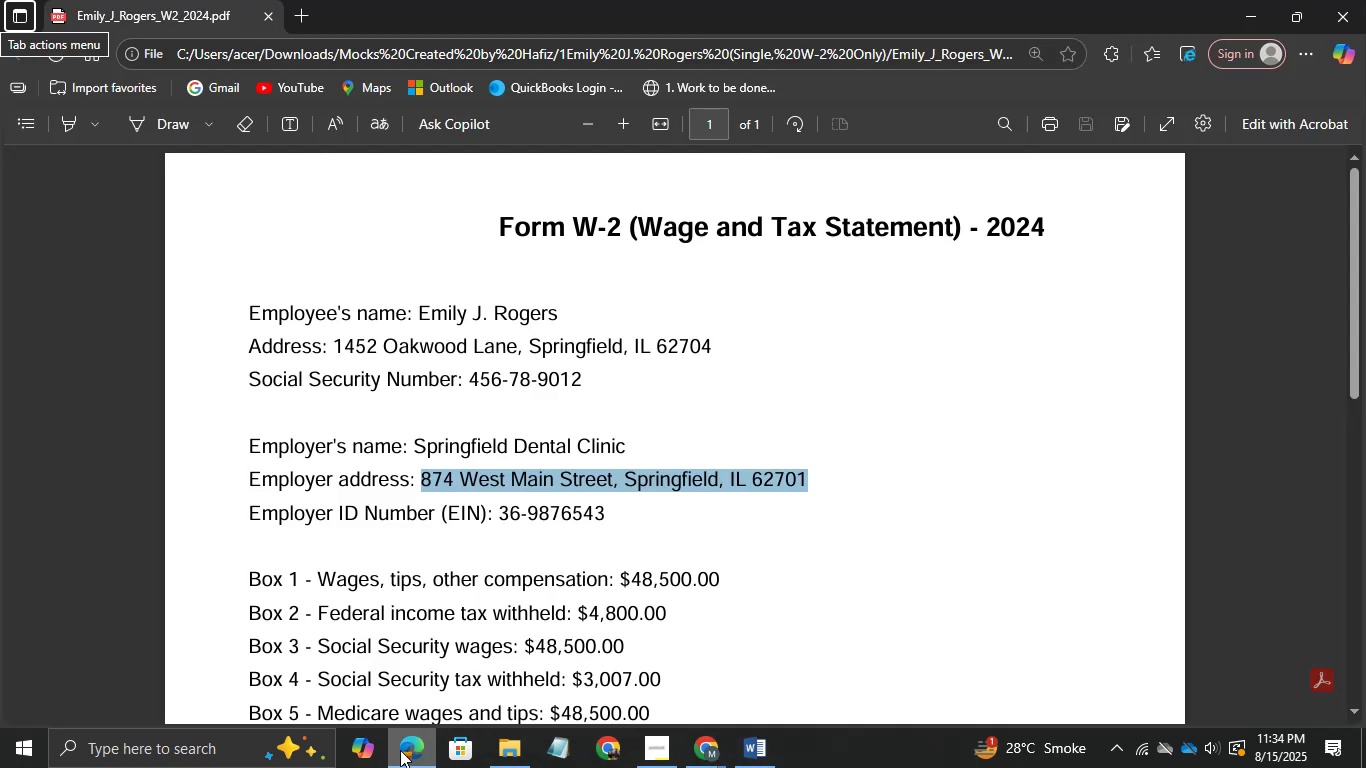 
scroll: coordinate [687, 594], scroll_direction: down, amount: 2.0
 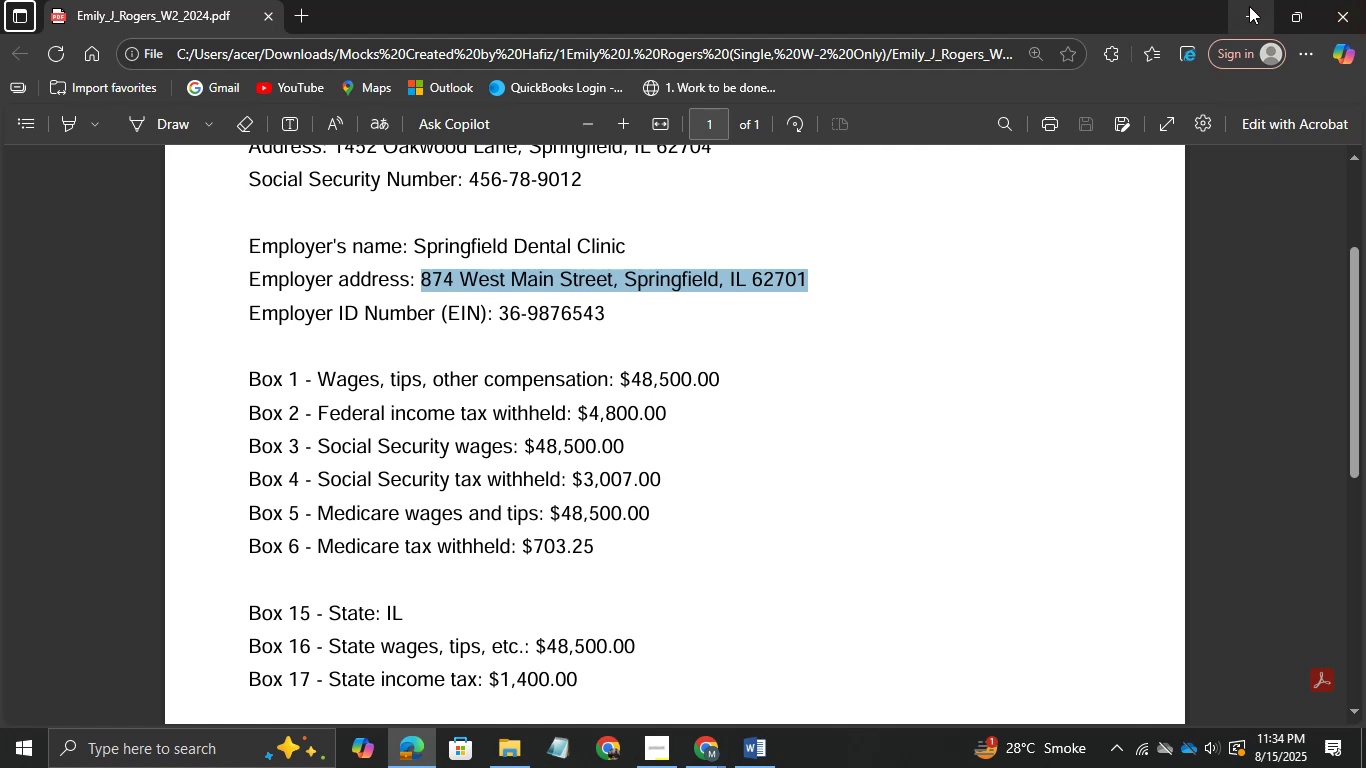 
left_click([1249, 6])
 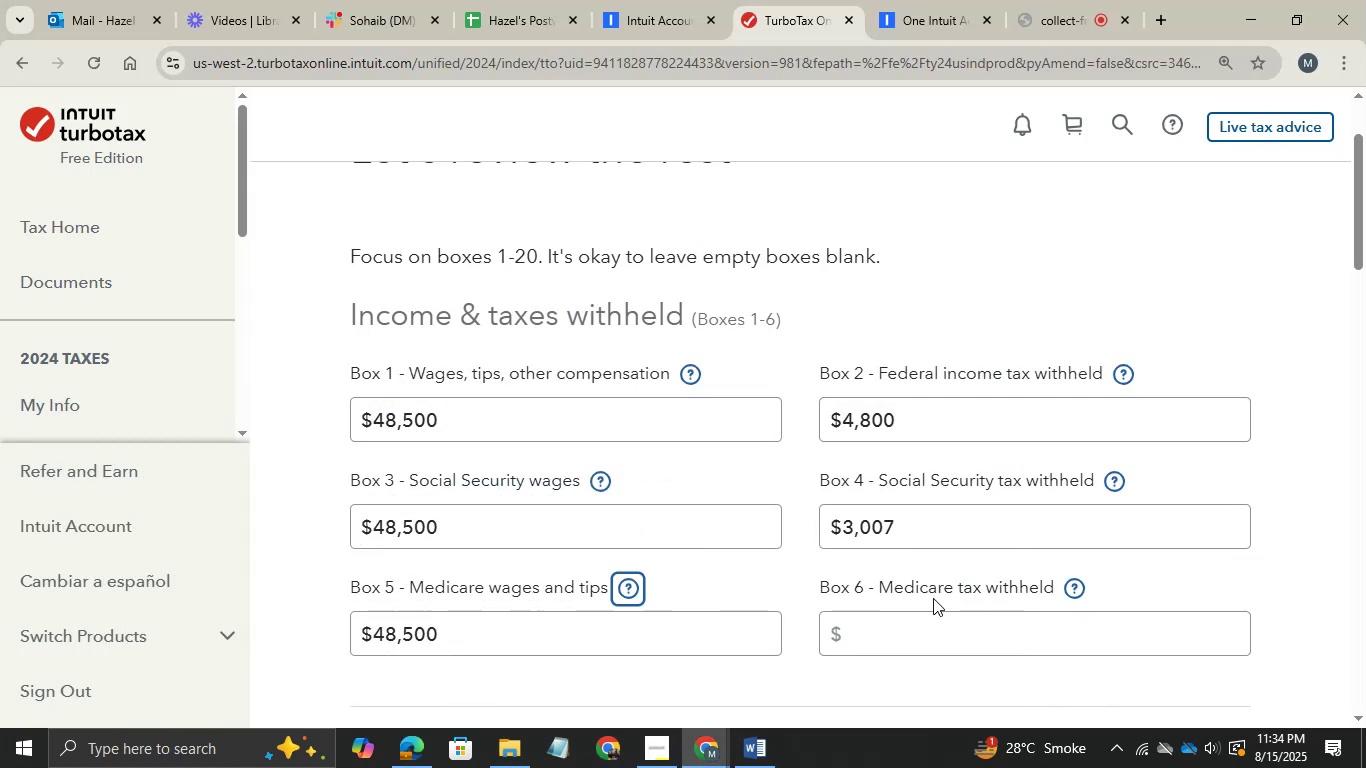 
left_click([911, 640])
 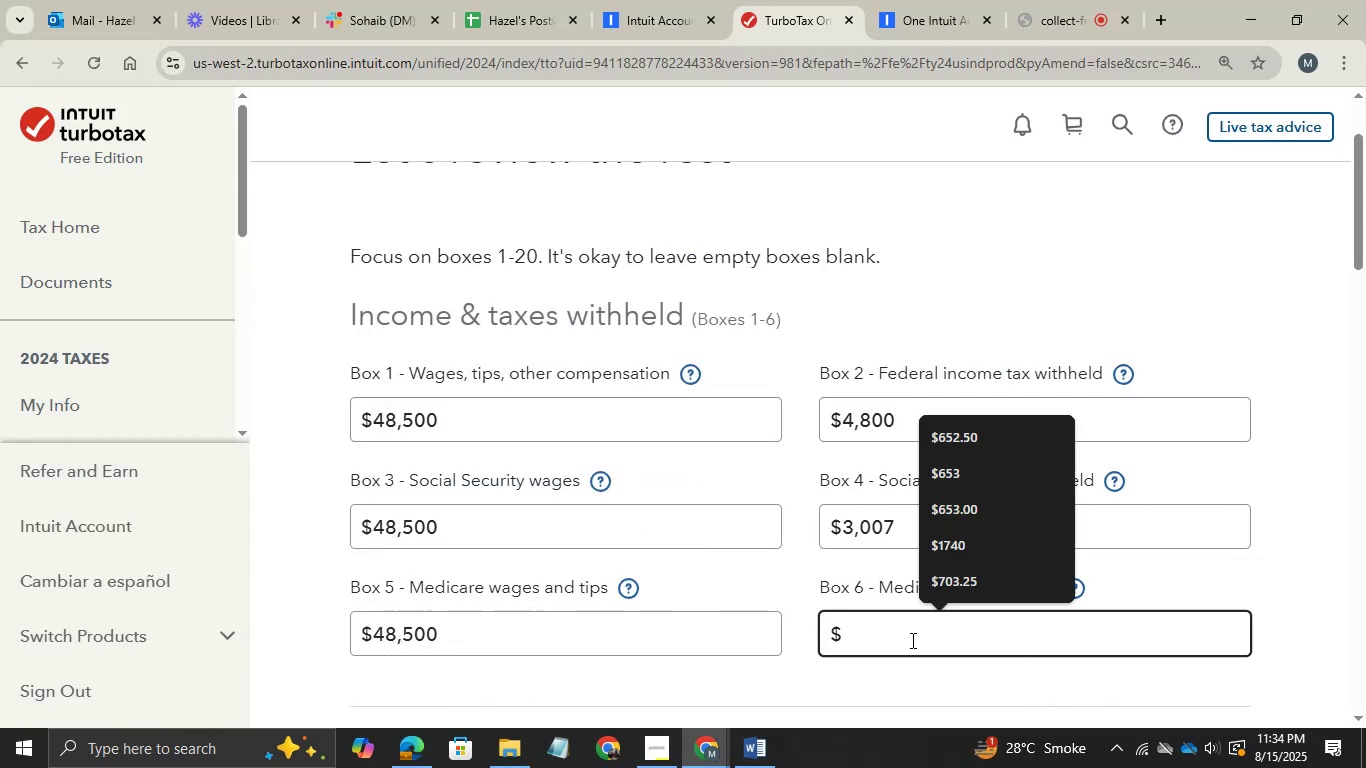 
type(709)
key(Backspace)
type(3.25)
key(Tab)
 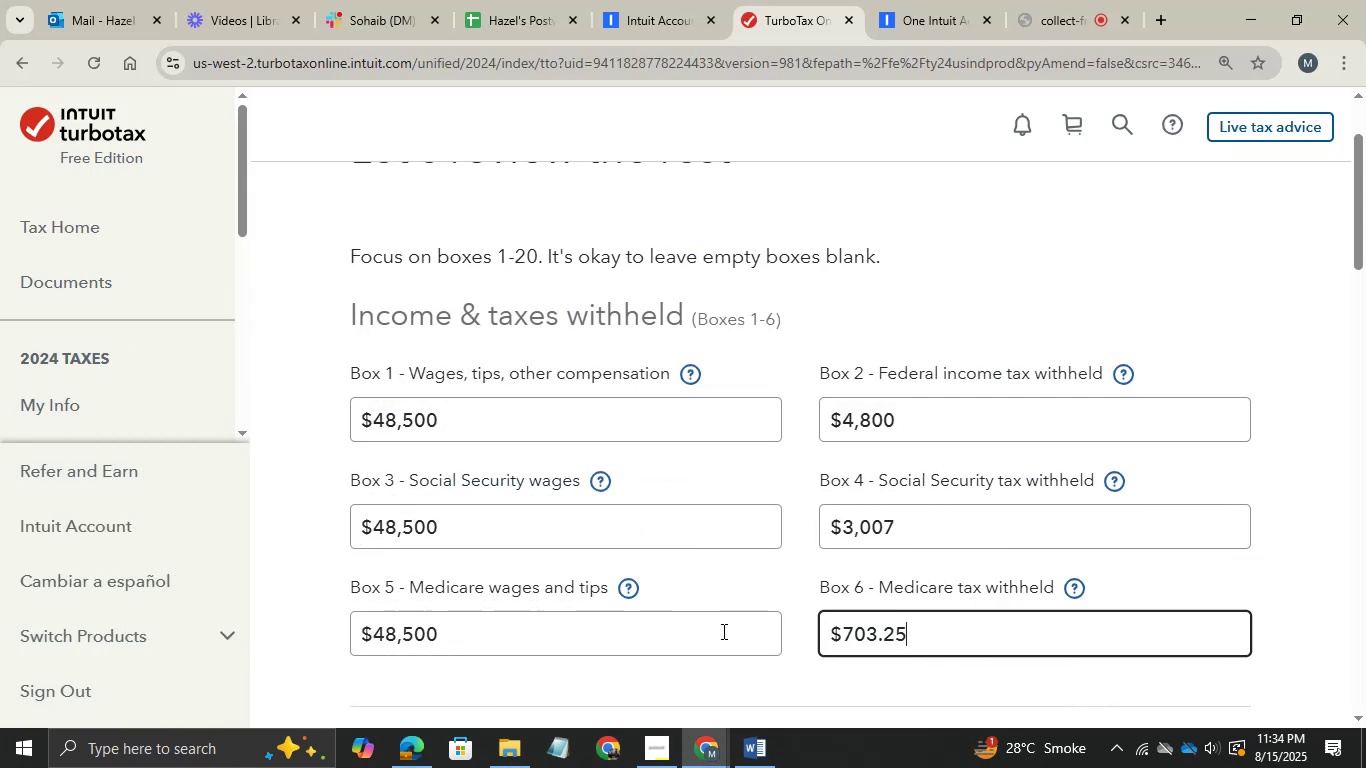 
scroll: coordinate [716, 626], scroll_direction: down, amount: 13.0
 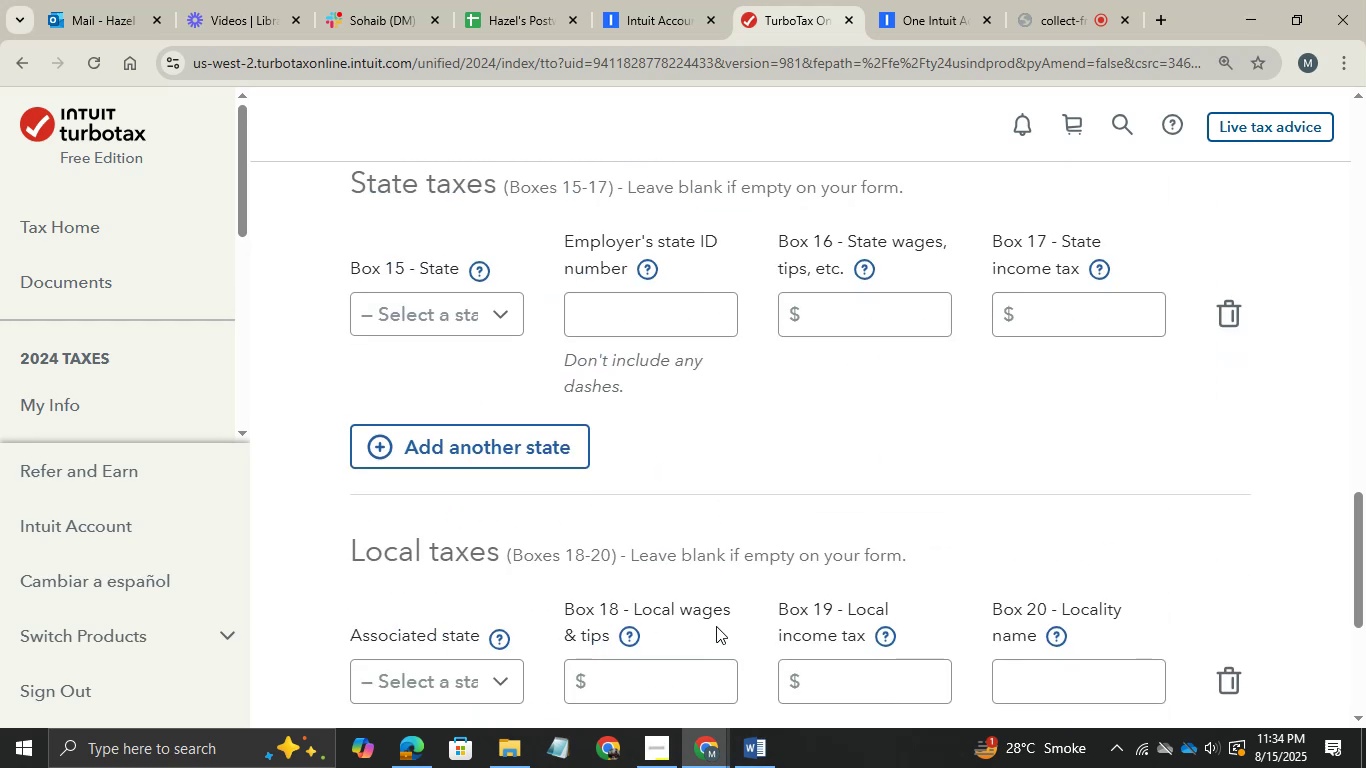 
scroll: coordinate [716, 626], scroll_direction: none, amount: 0.0
 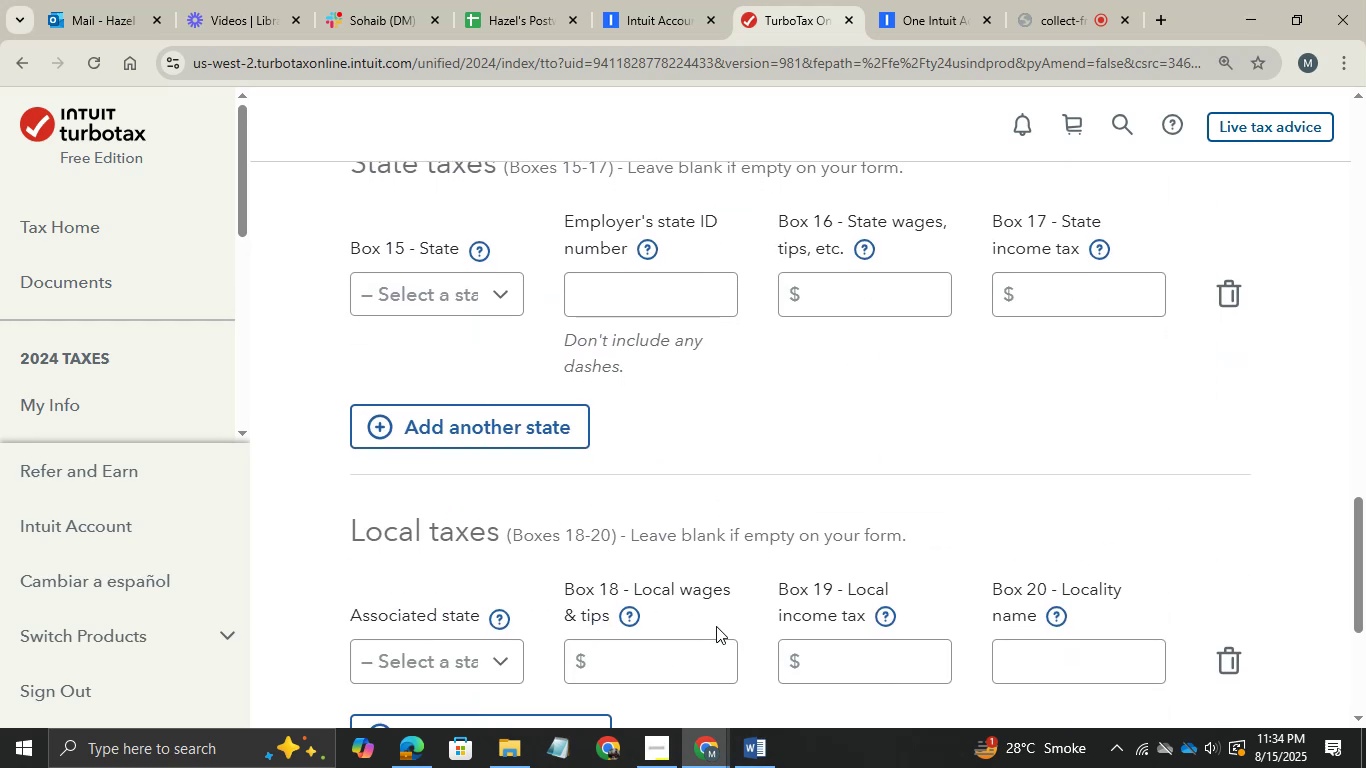 
scroll: coordinate [716, 626], scroll_direction: up, amount: 1.0
 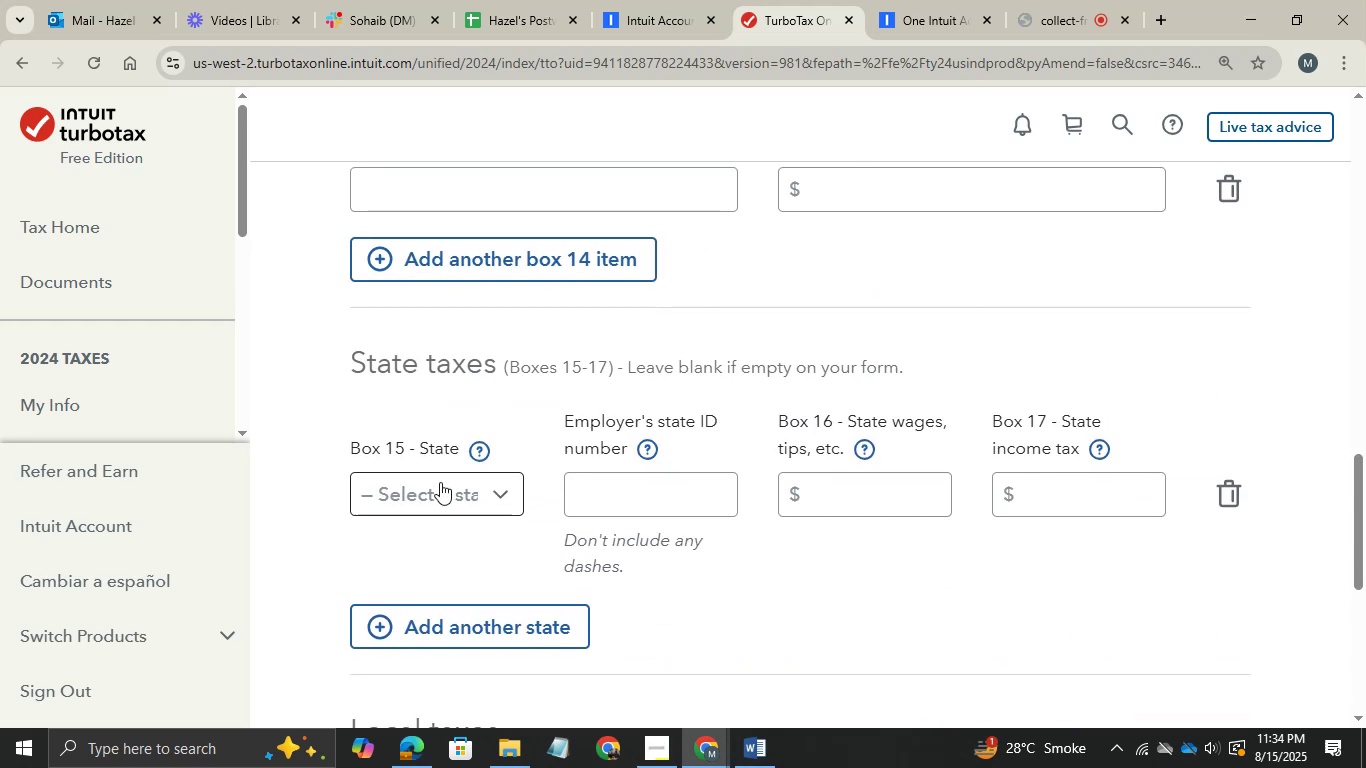 
left_click([467, 482])
 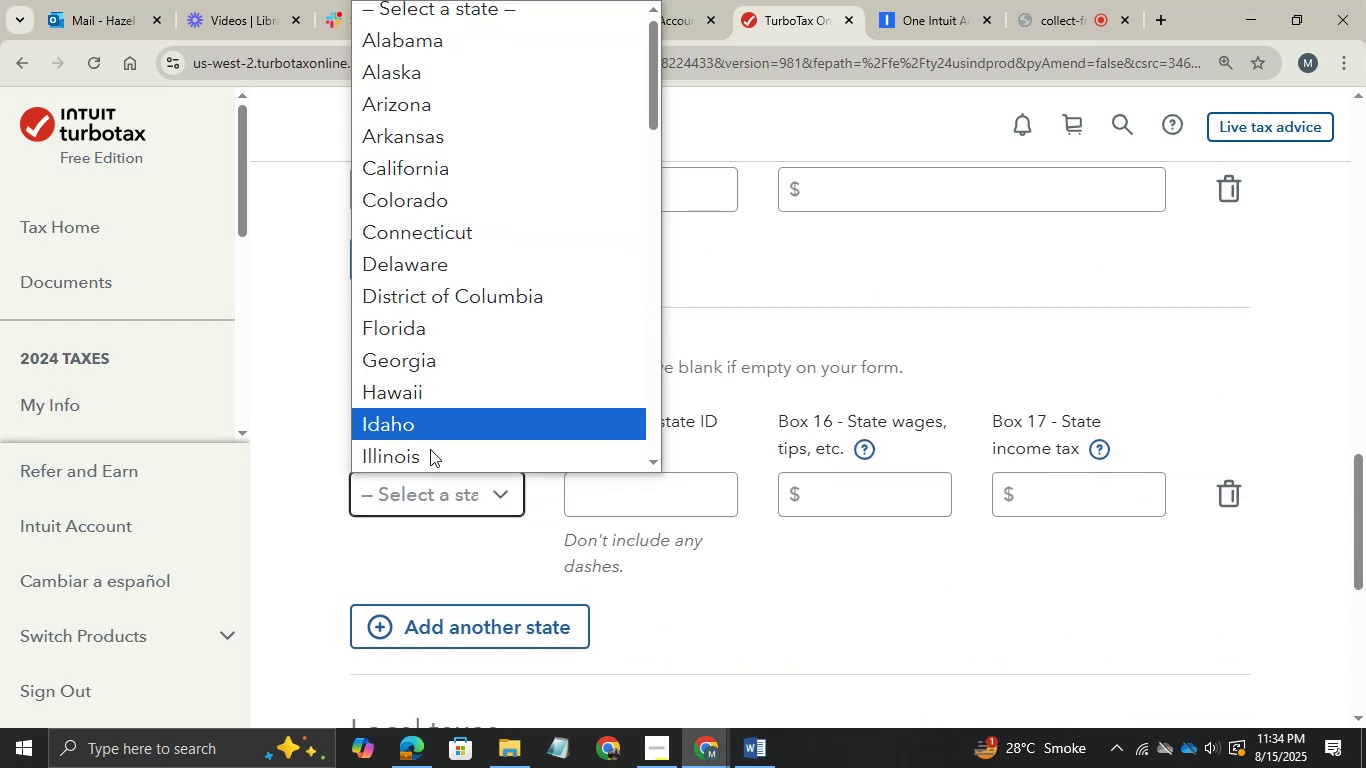 
left_click([430, 455])
 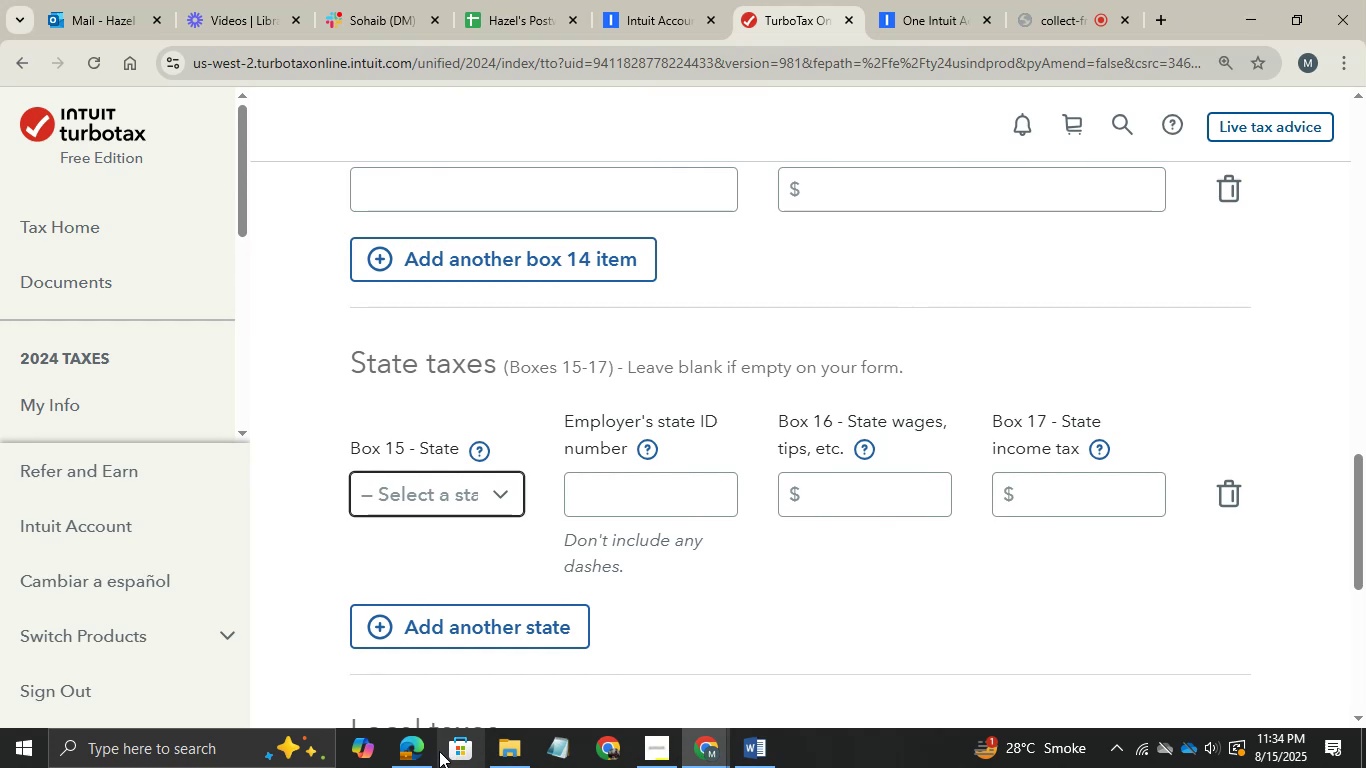 
left_click([423, 754])
 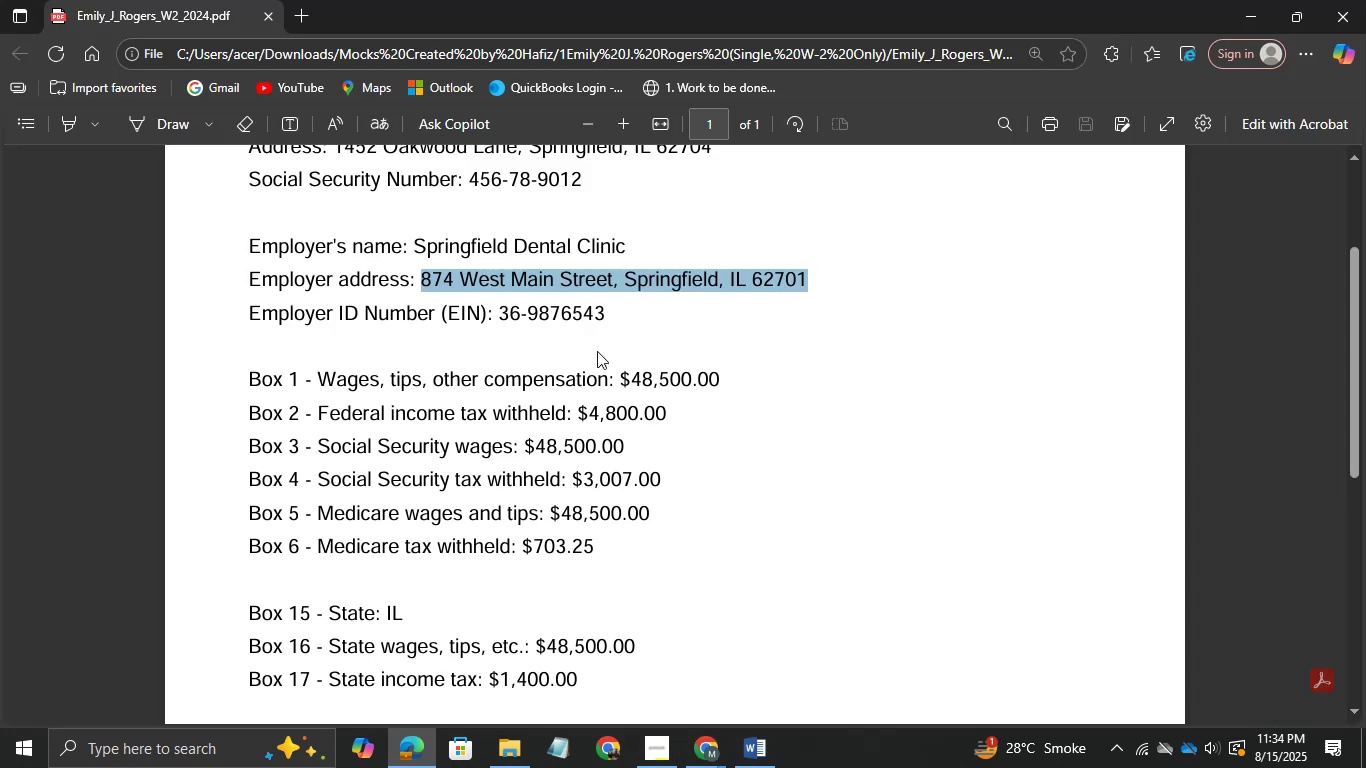 
left_click_drag(start_coordinate=[609, 327], to_coordinate=[497, 320])
 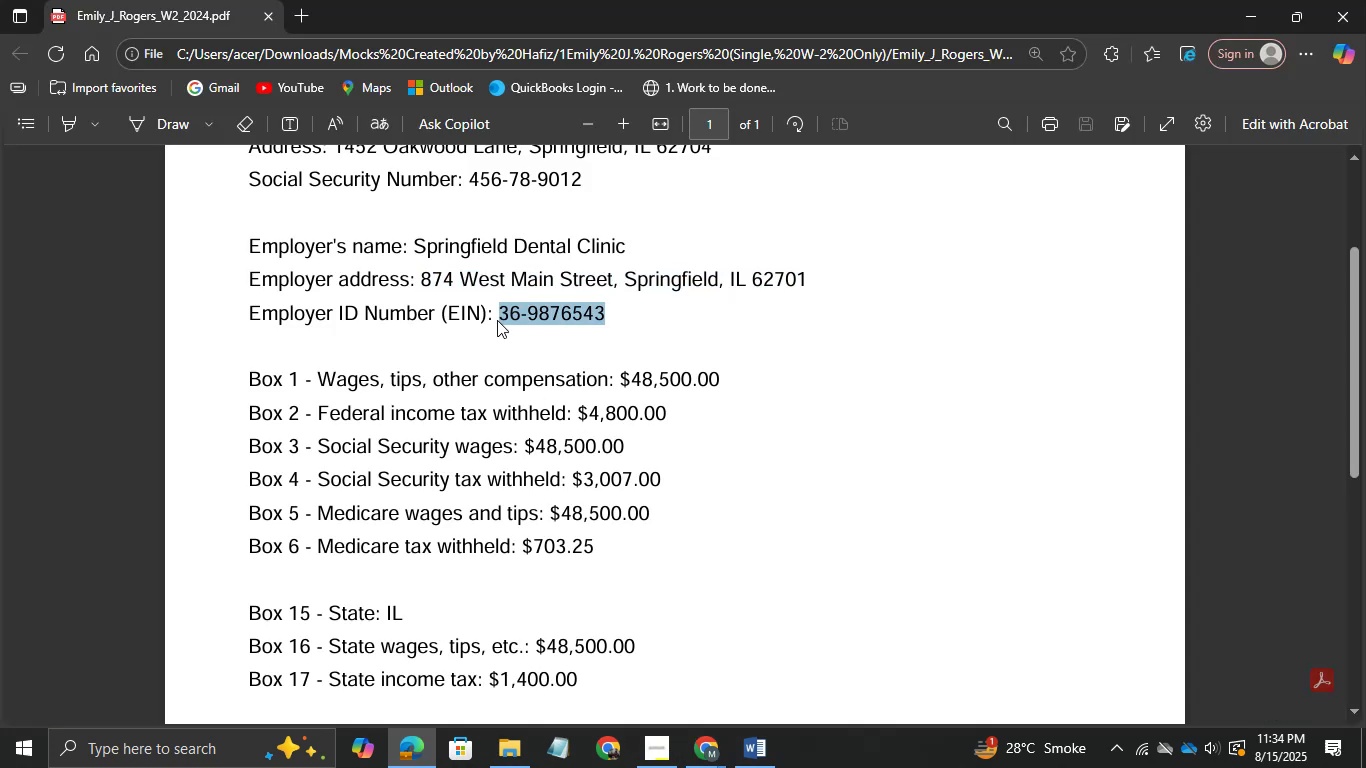 
key(Control+C)
 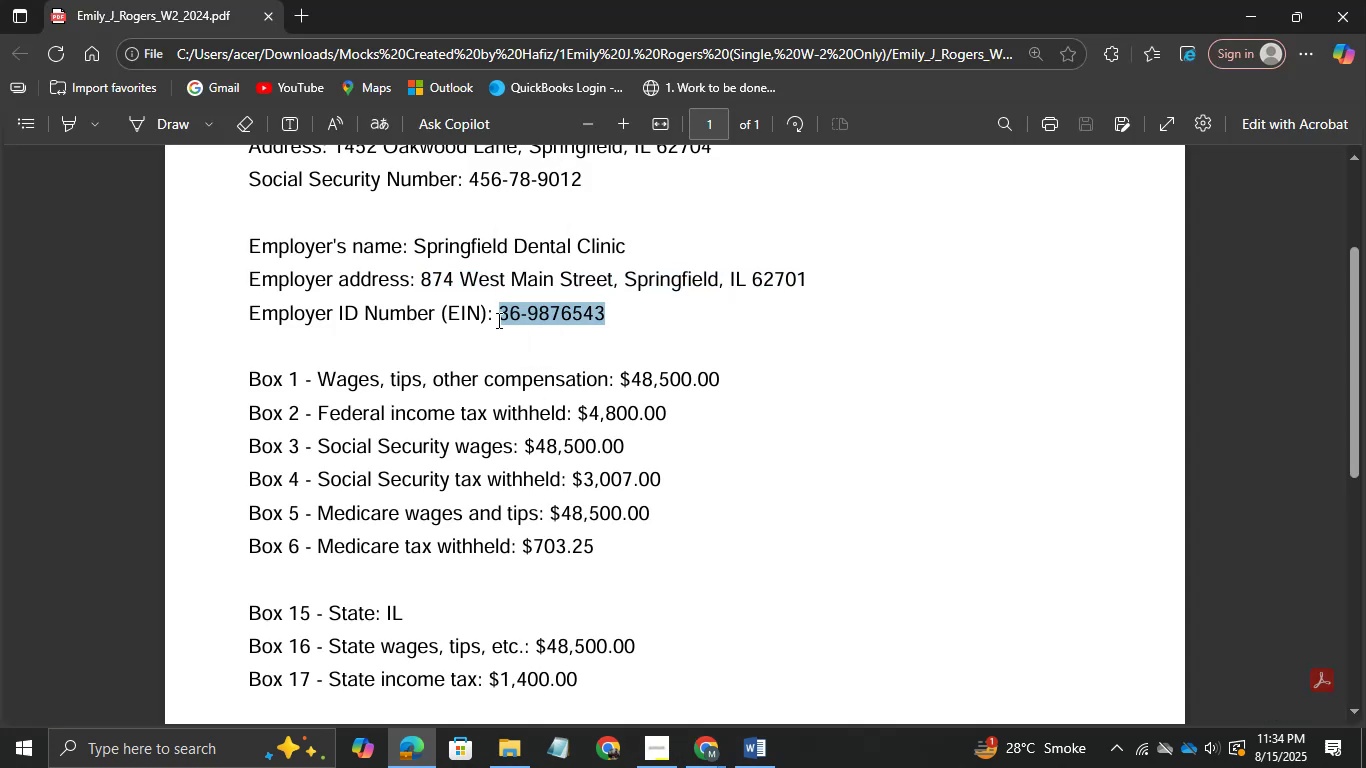 
key(Control+C)
 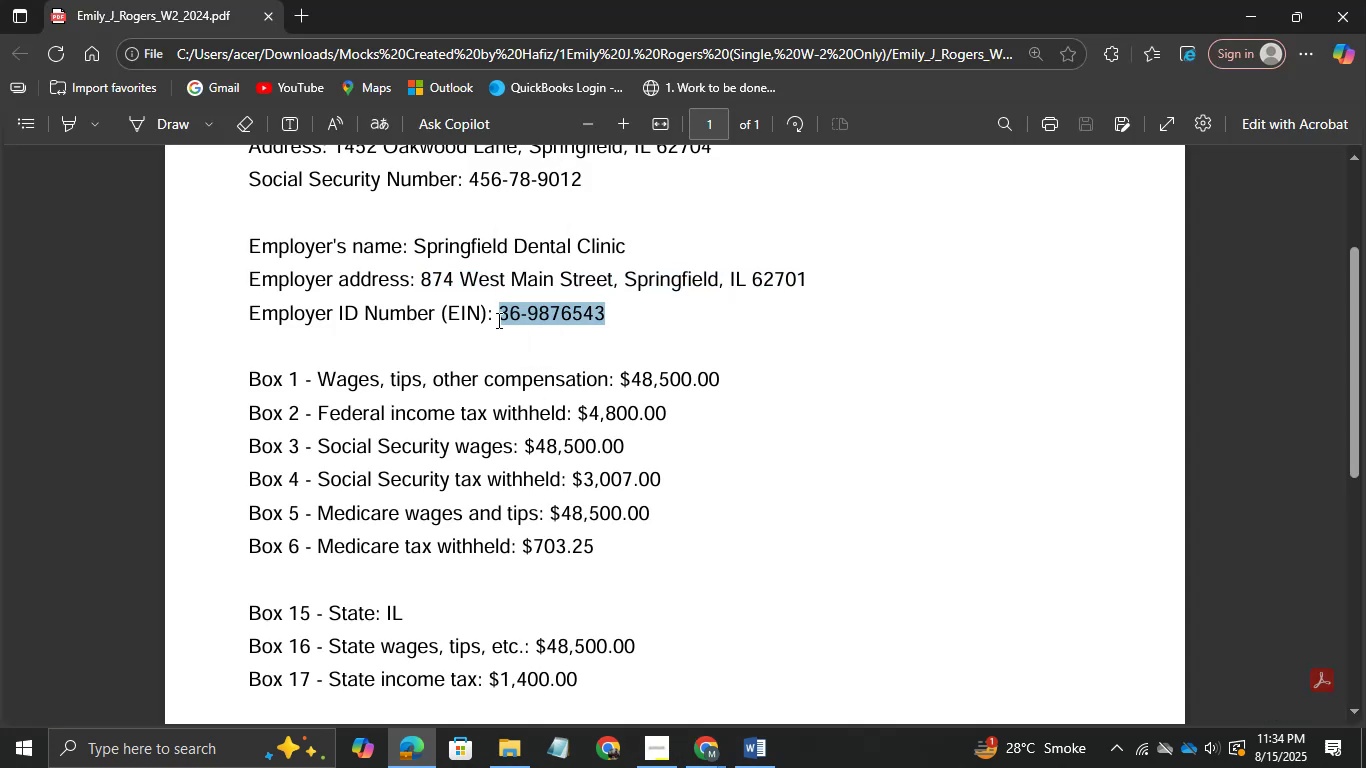 
key(Control+C)
 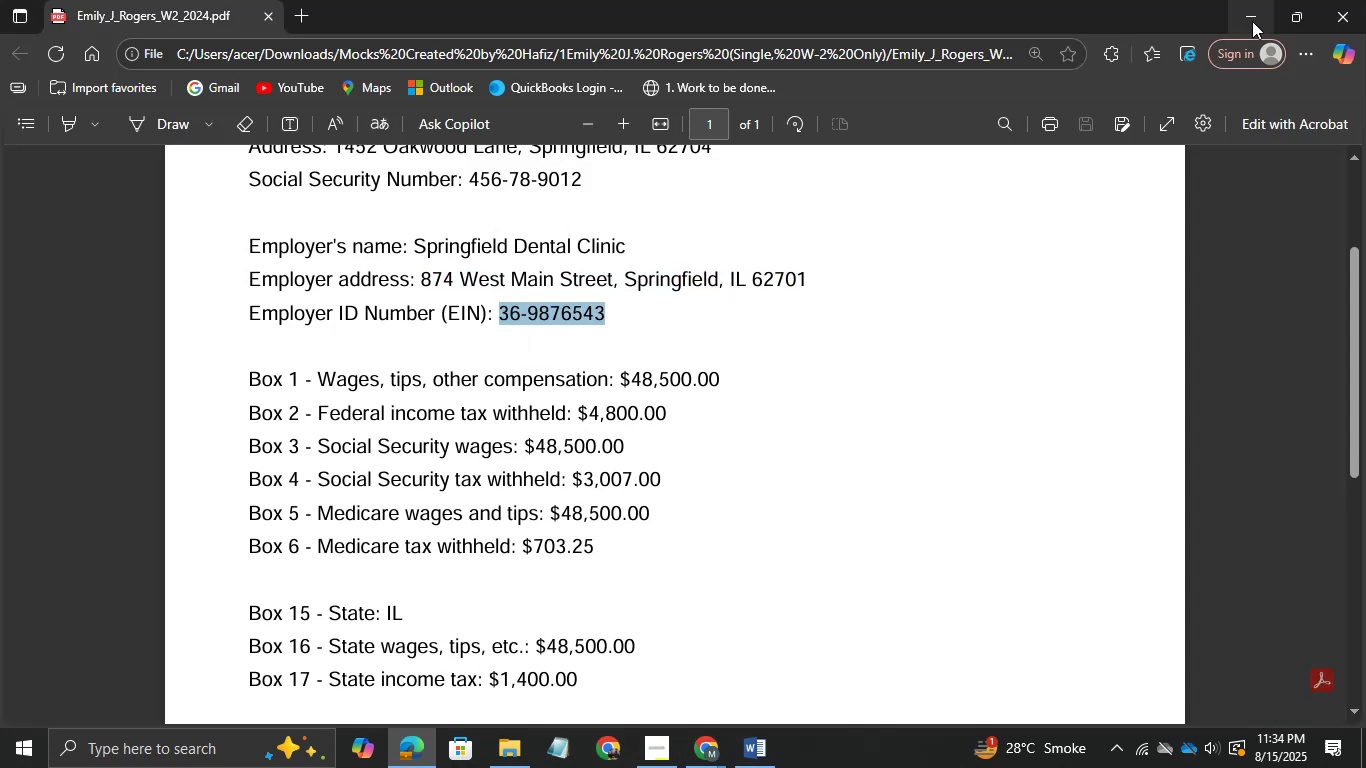 
left_click([1258, 21])
 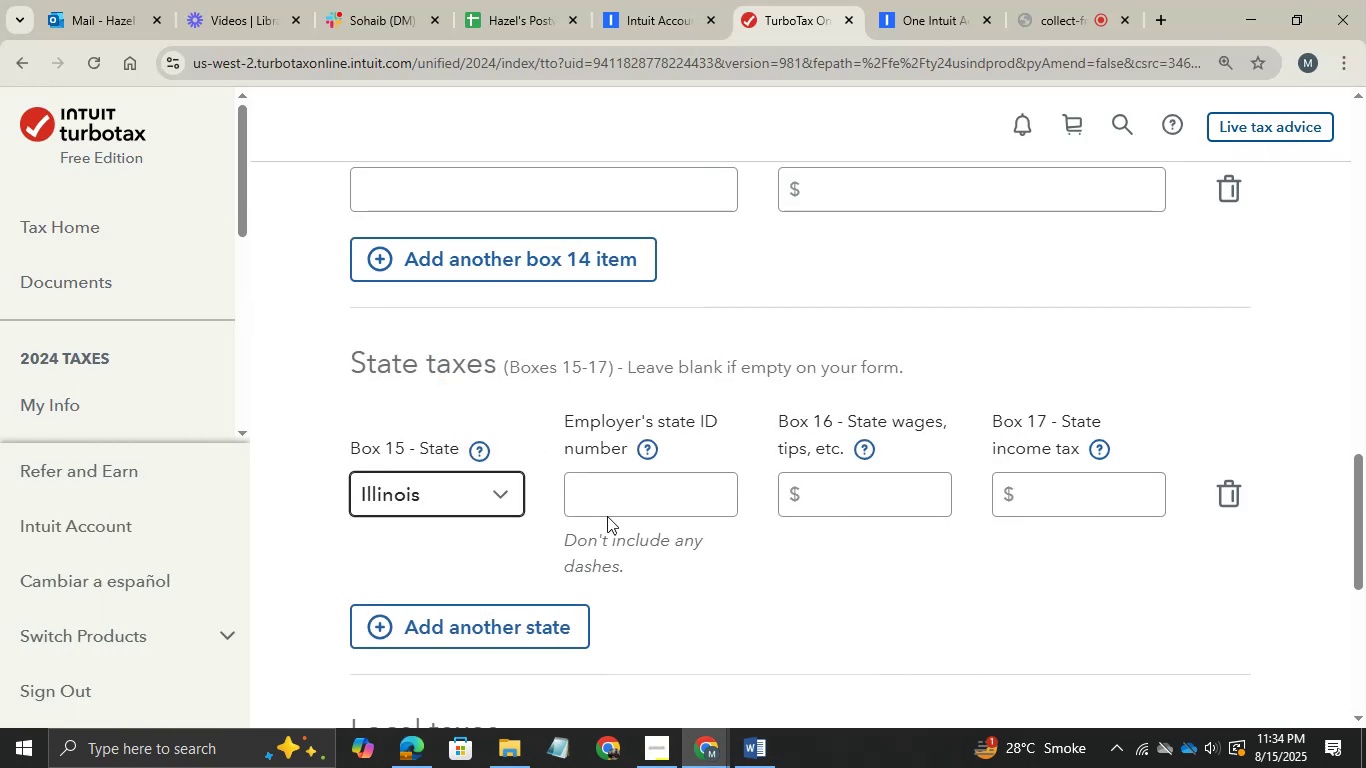 
left_click([629, 496])
 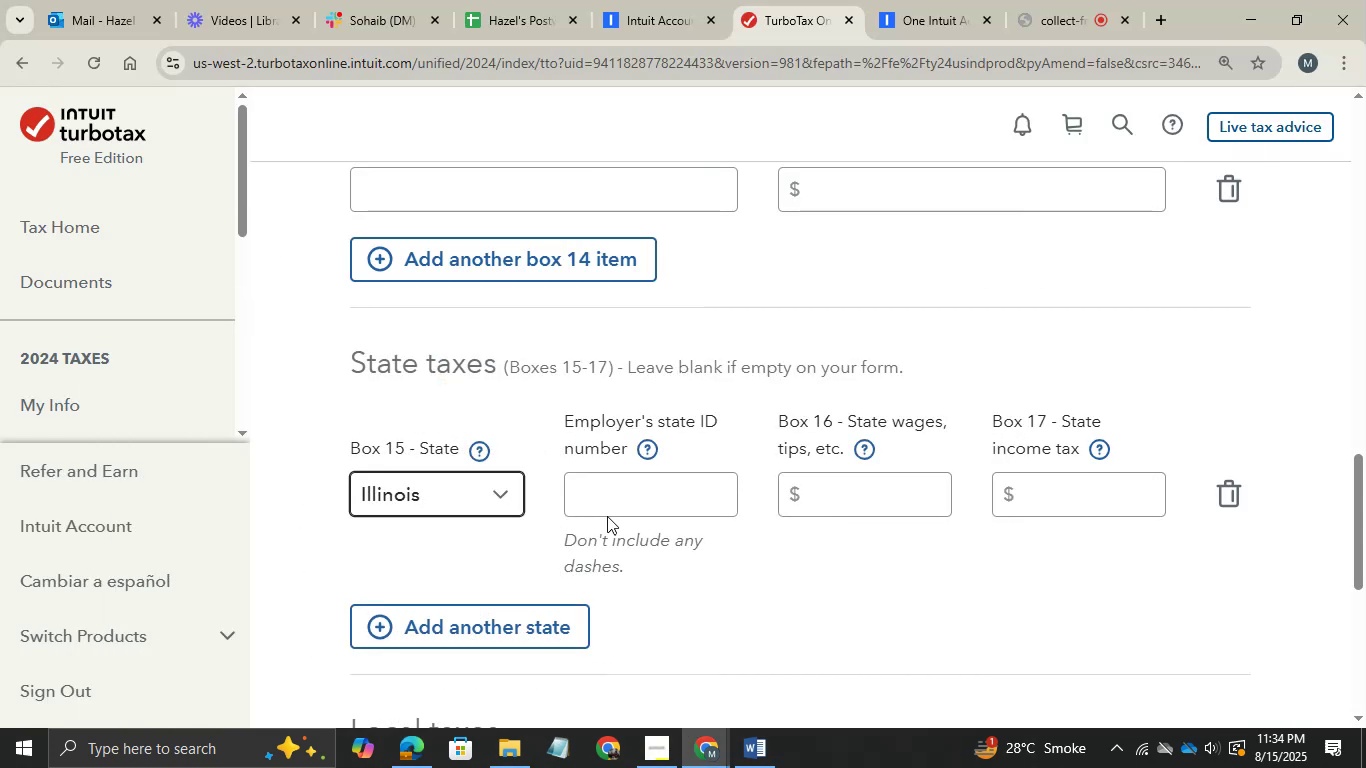 
key(Control+V)
 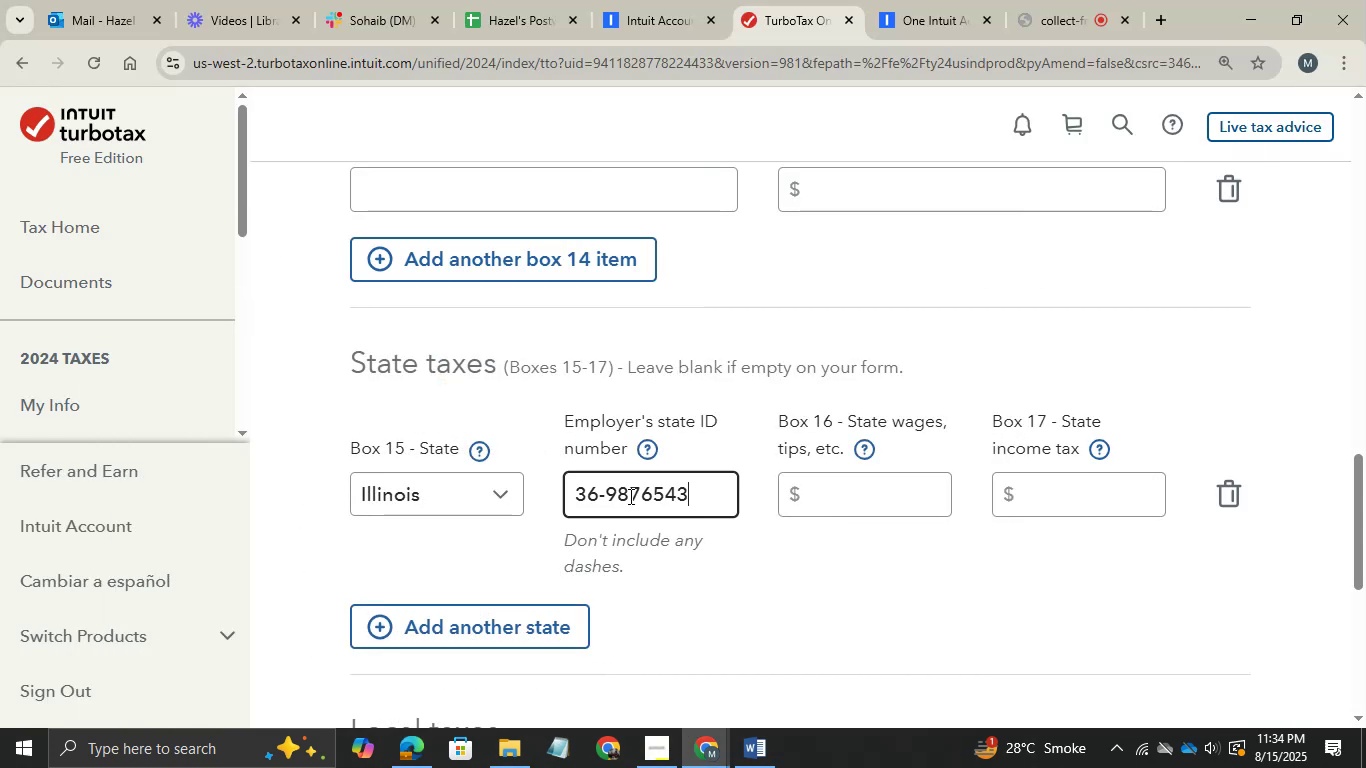 
key(Tab)
 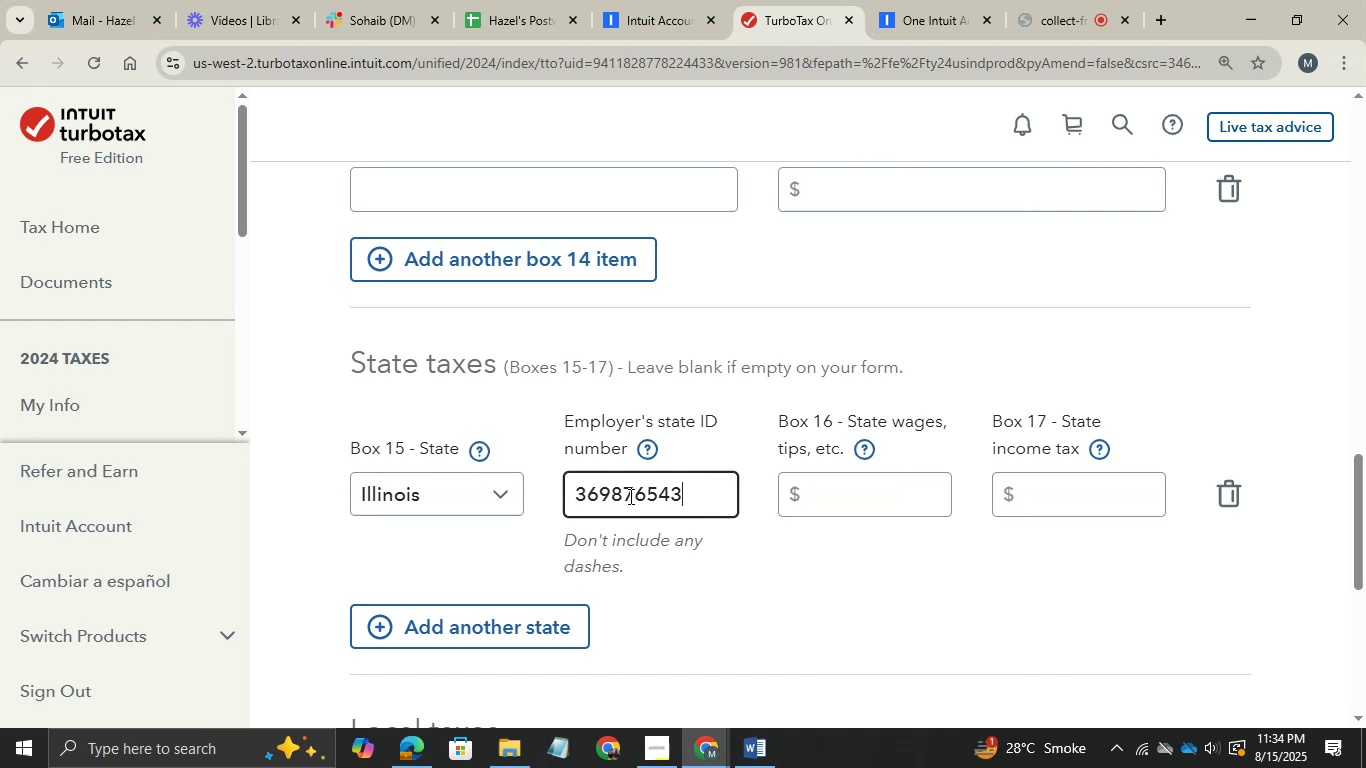 
hold_key(key=AltLeft, duration=0.42)
 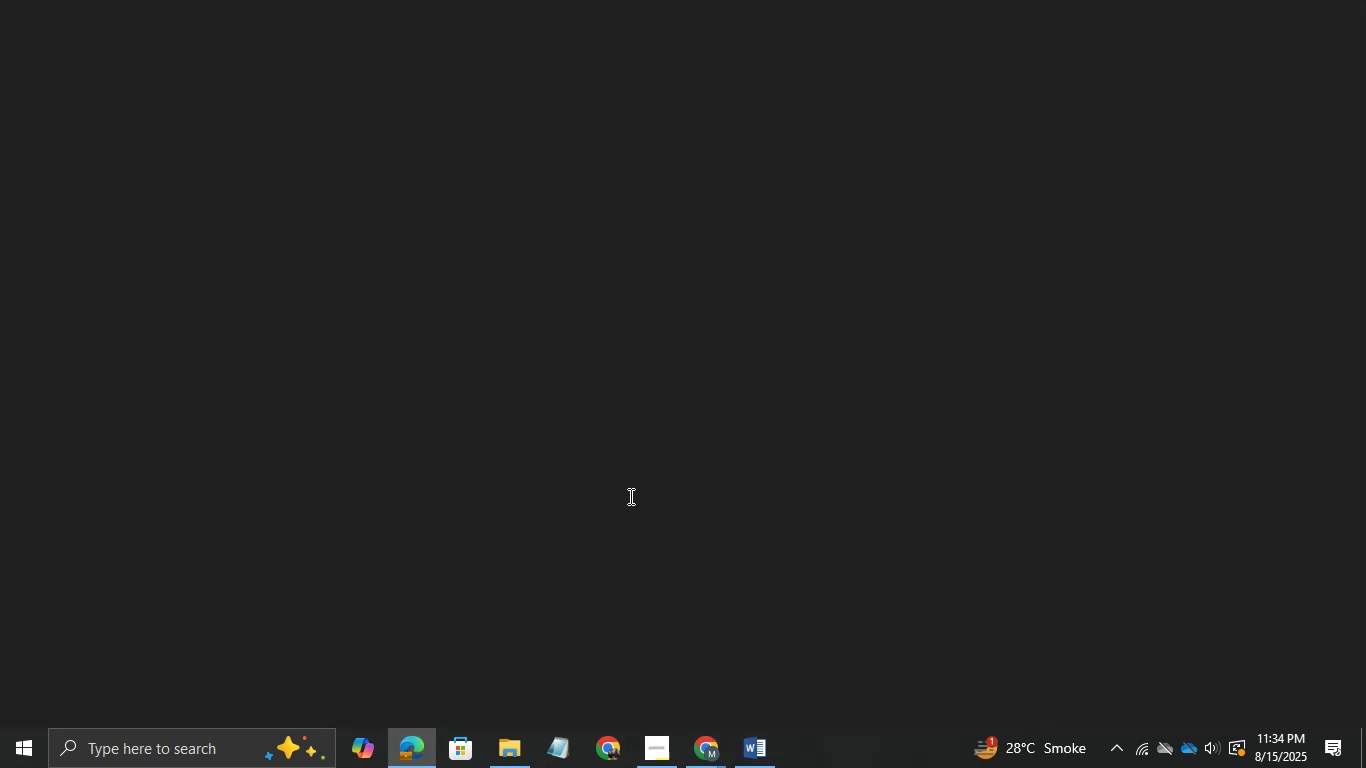 
hold_key(key=Tab, duration=0.38)
 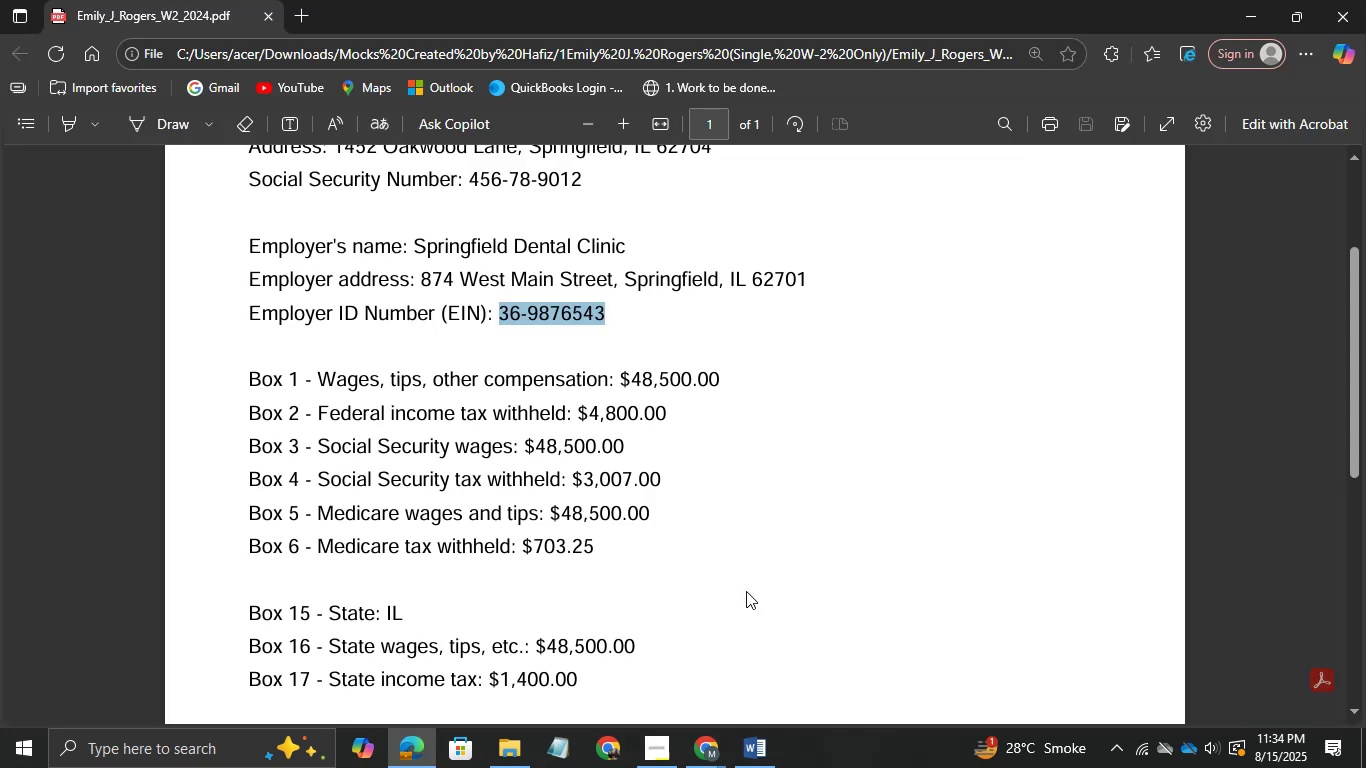 
wait(5.32)
 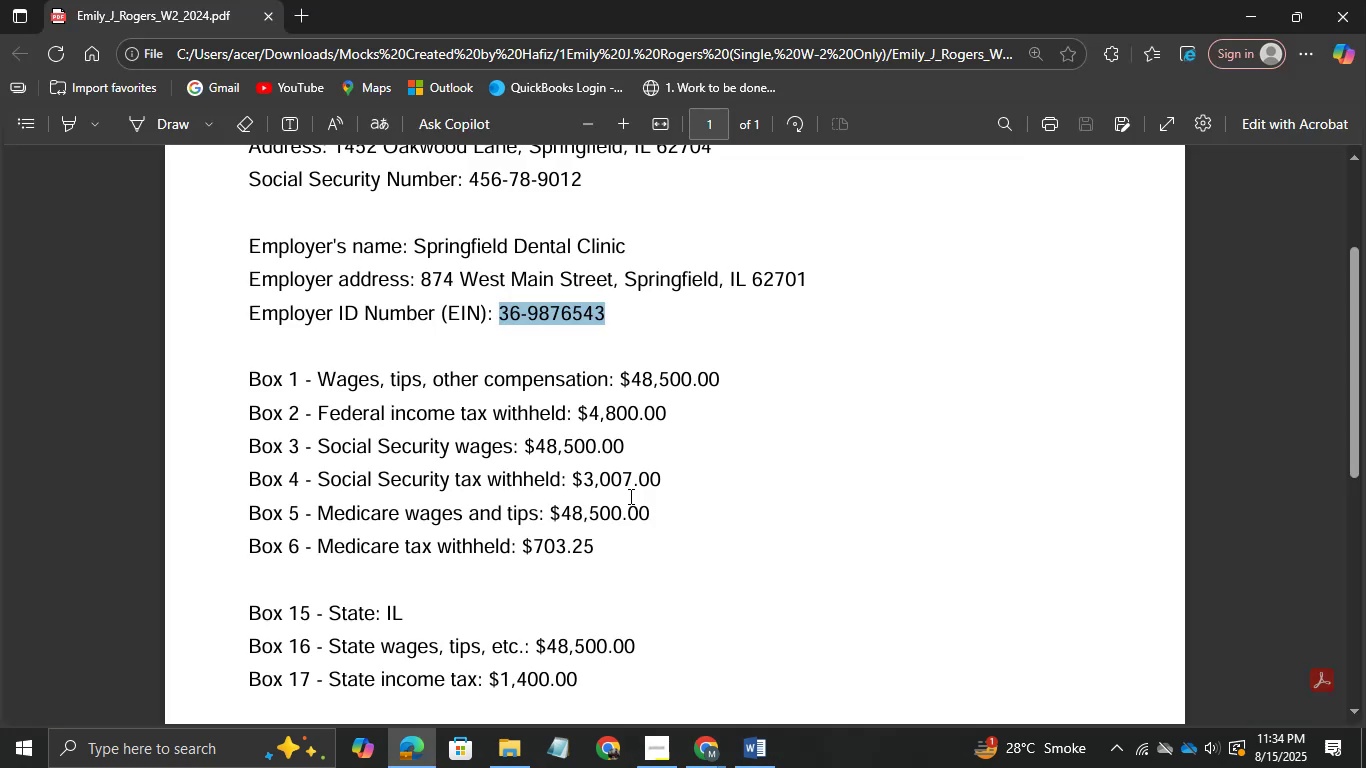 
left_click([1245, 22])
 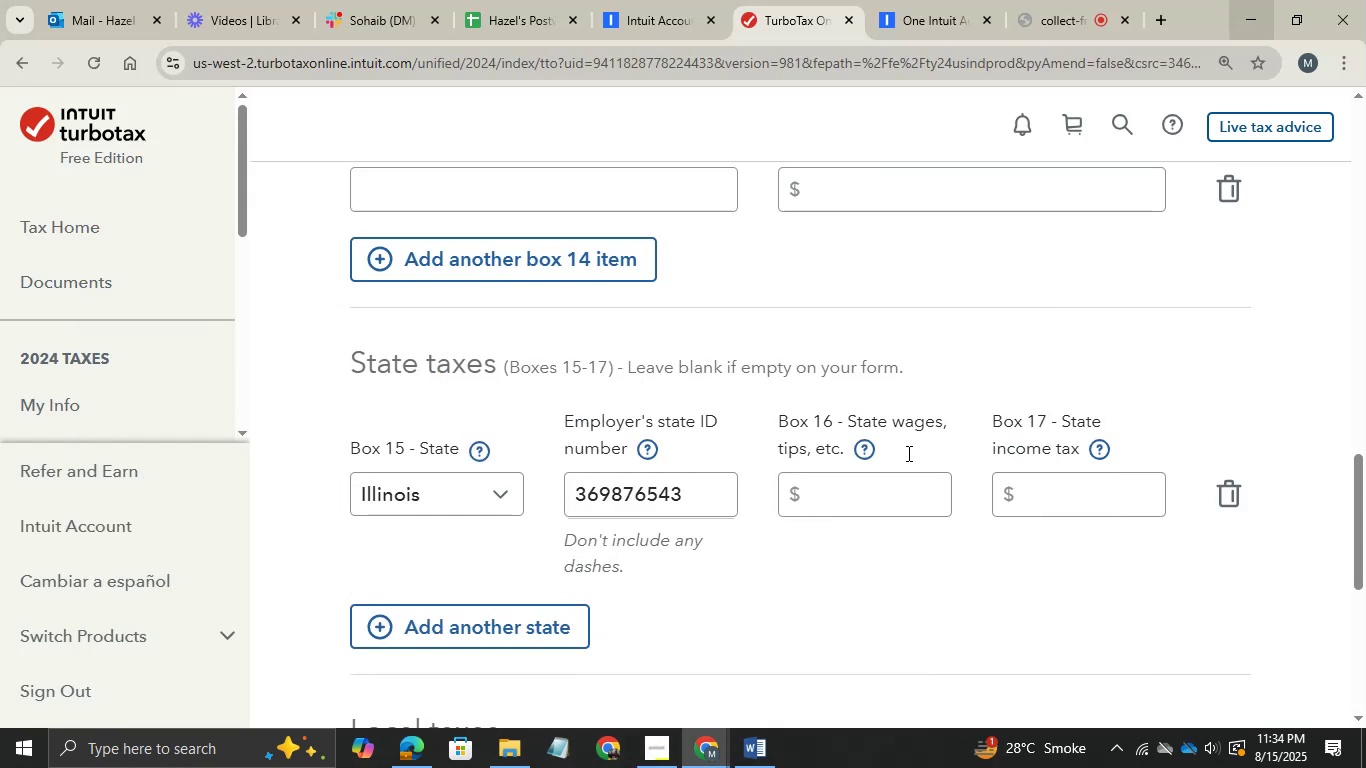 
left_click([850, 501])
 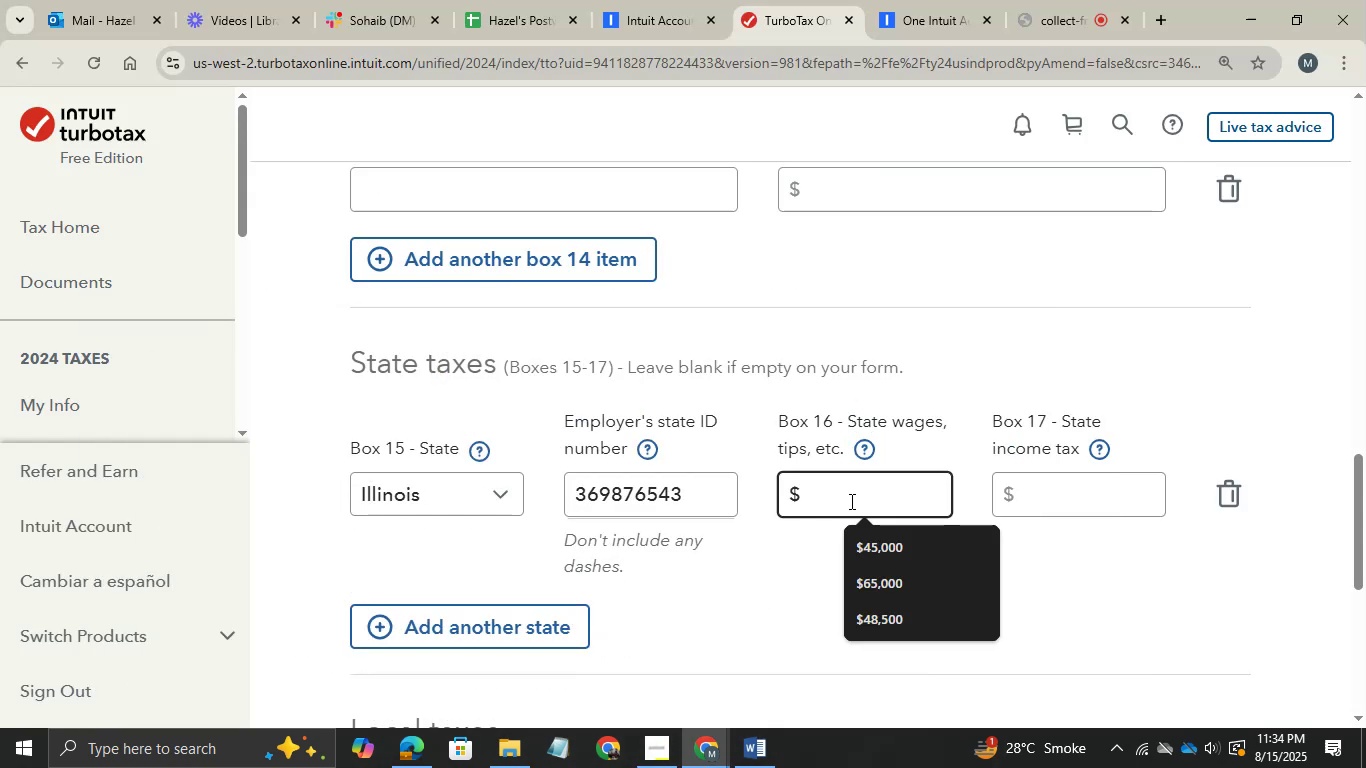 
type(48500)
key(Tab)
 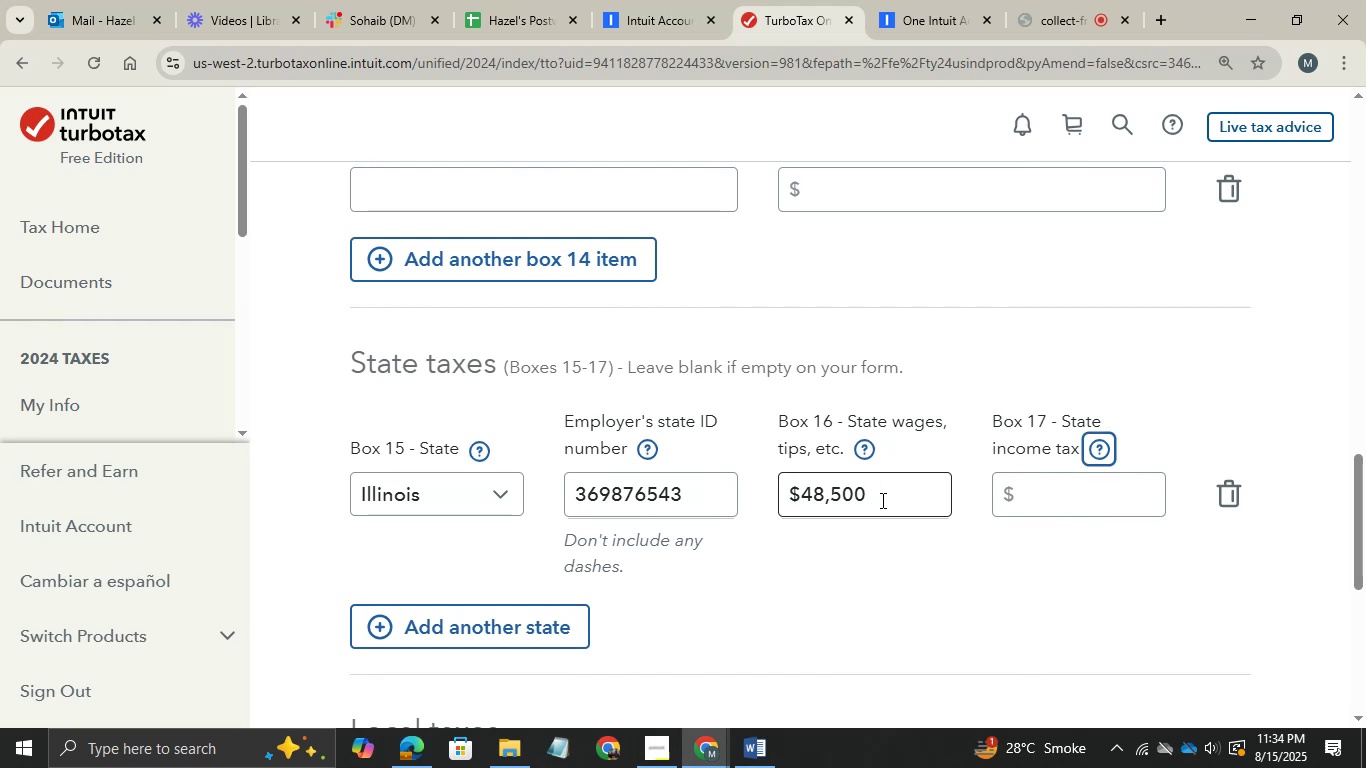 
left_click([1033, 498])
 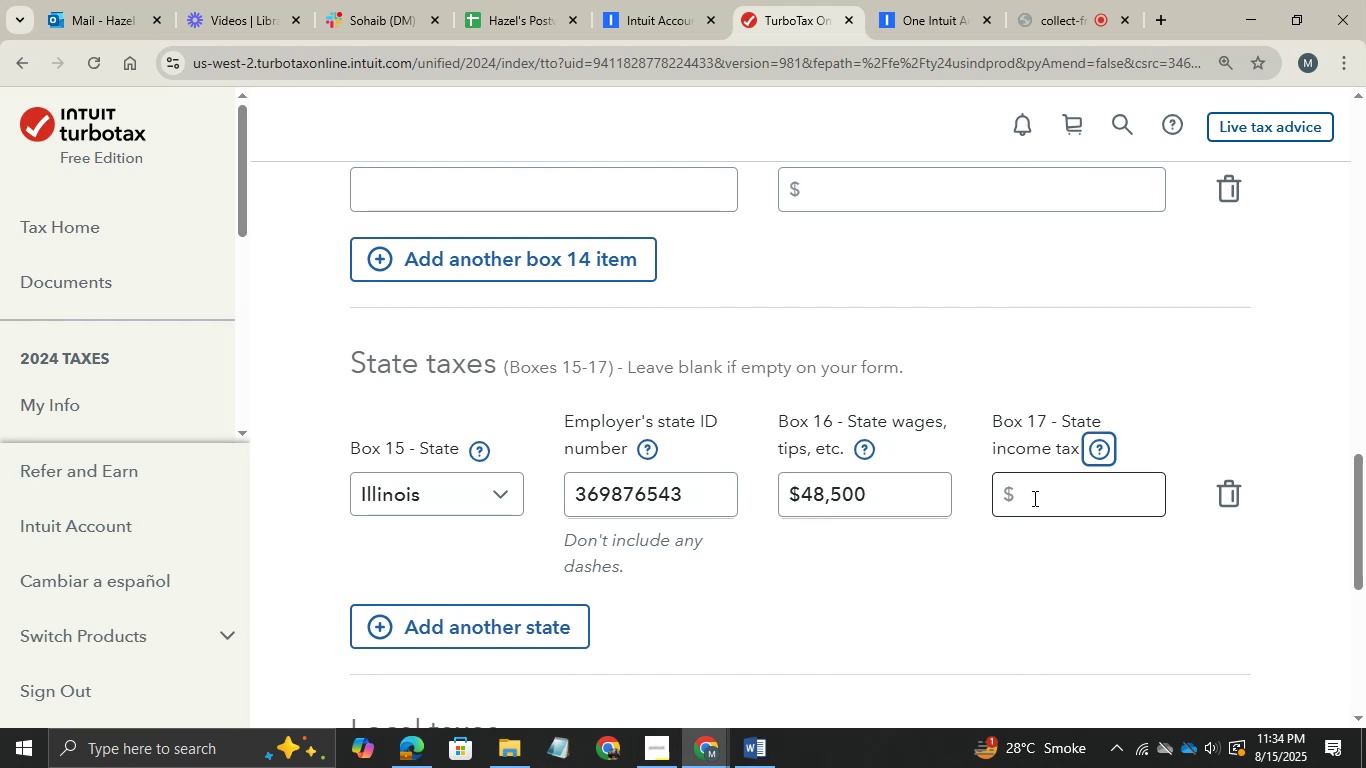 
hold_key(key=AltLeft, duration=0.42)
 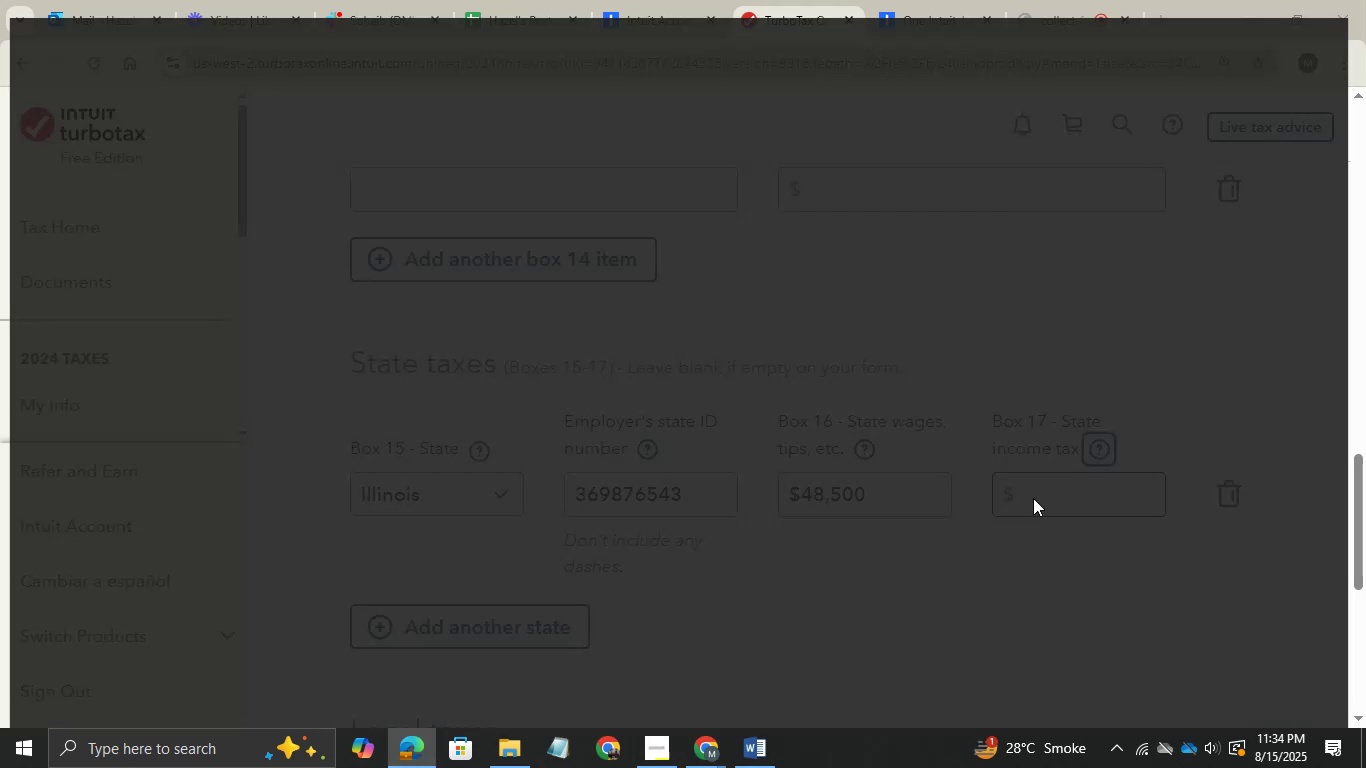 
hold_key(key=Tab, duration=0.35)
 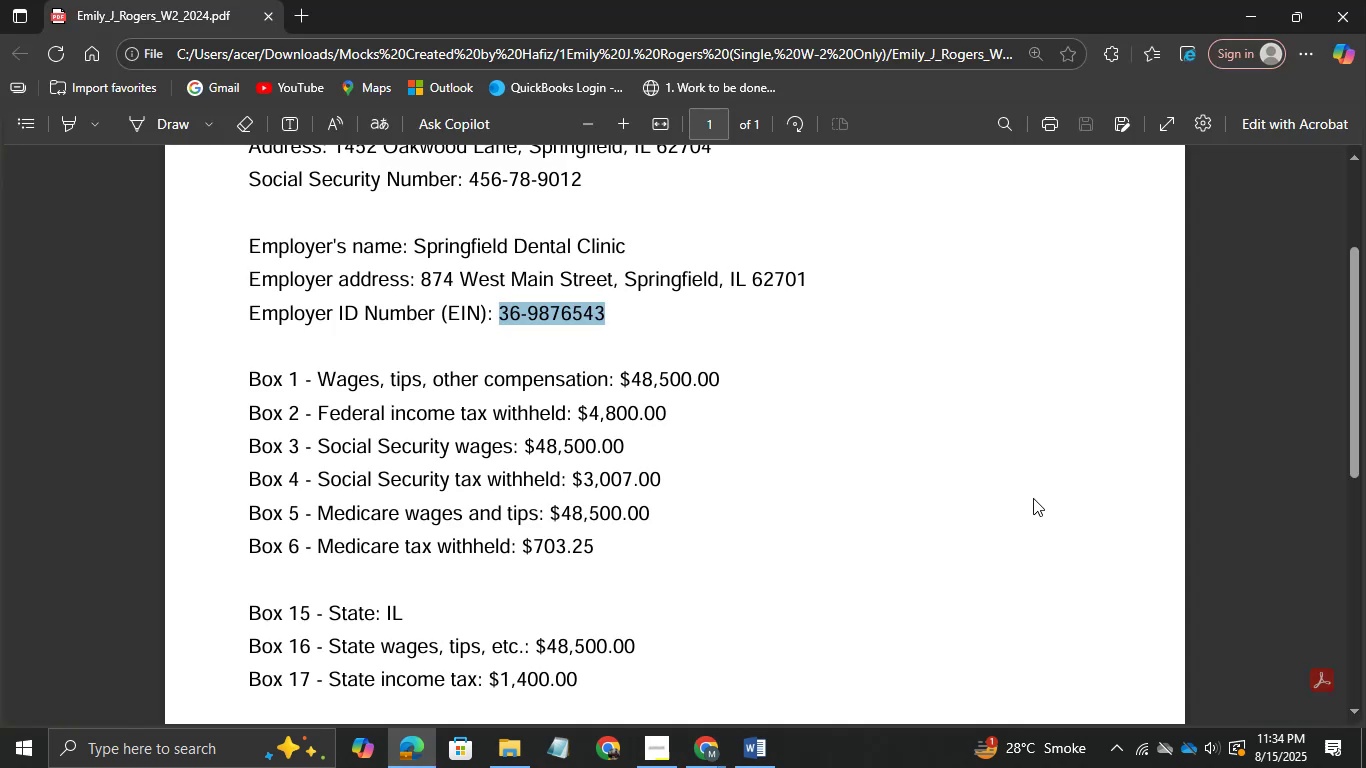 
key(Alt+AltLeft)
 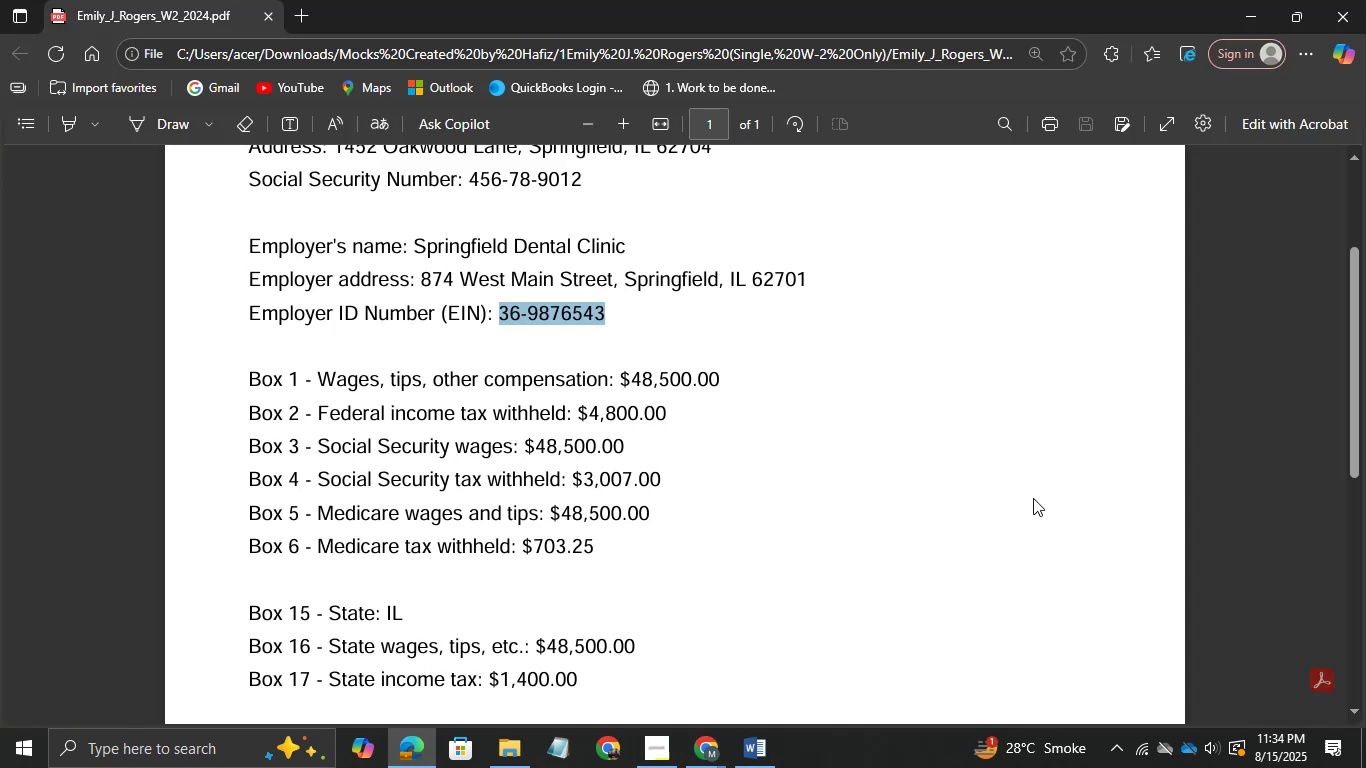 
key(Alt+Tab)
 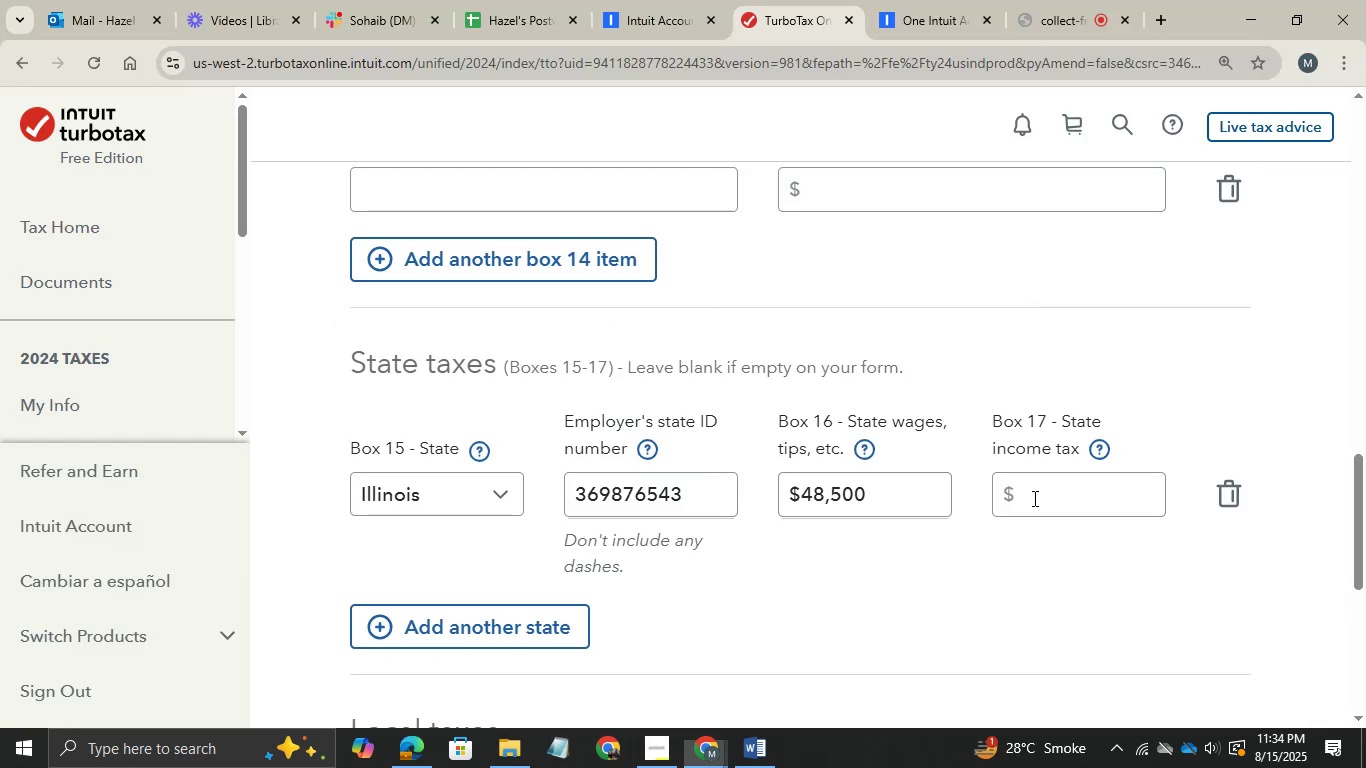 
left_click([1033, 498])
 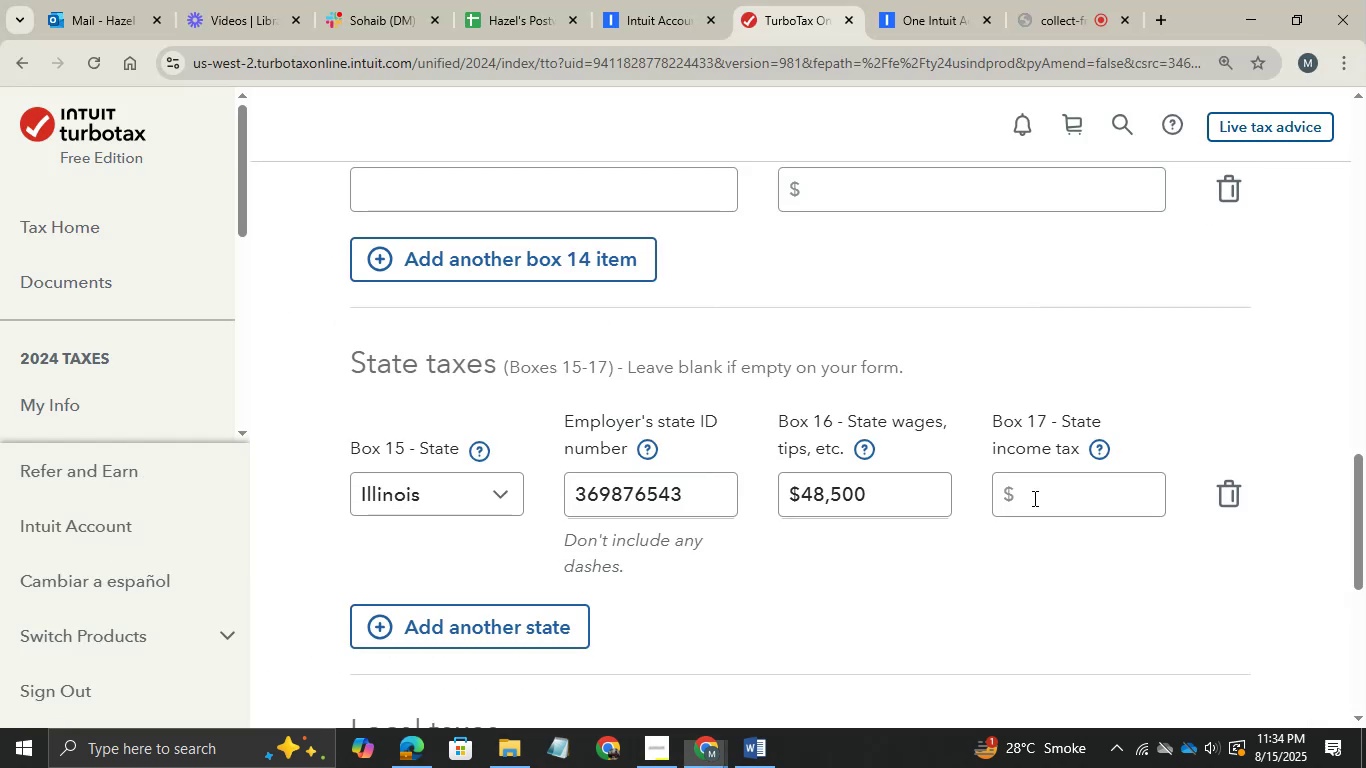 
type(16)
key(Backspace)
type(400)
key(Tab)
 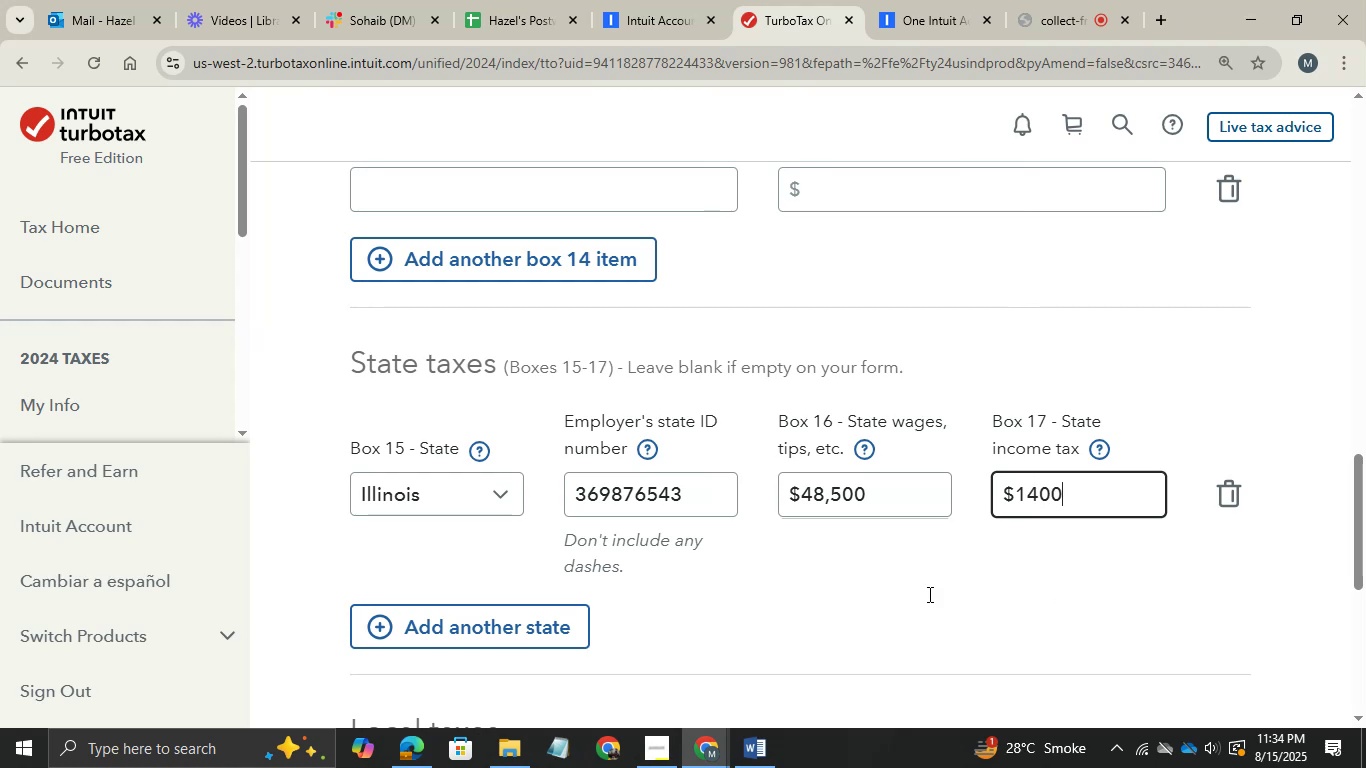 
scroll: coordinate [881, 657], scroll_direction: down, amount: 6.0
 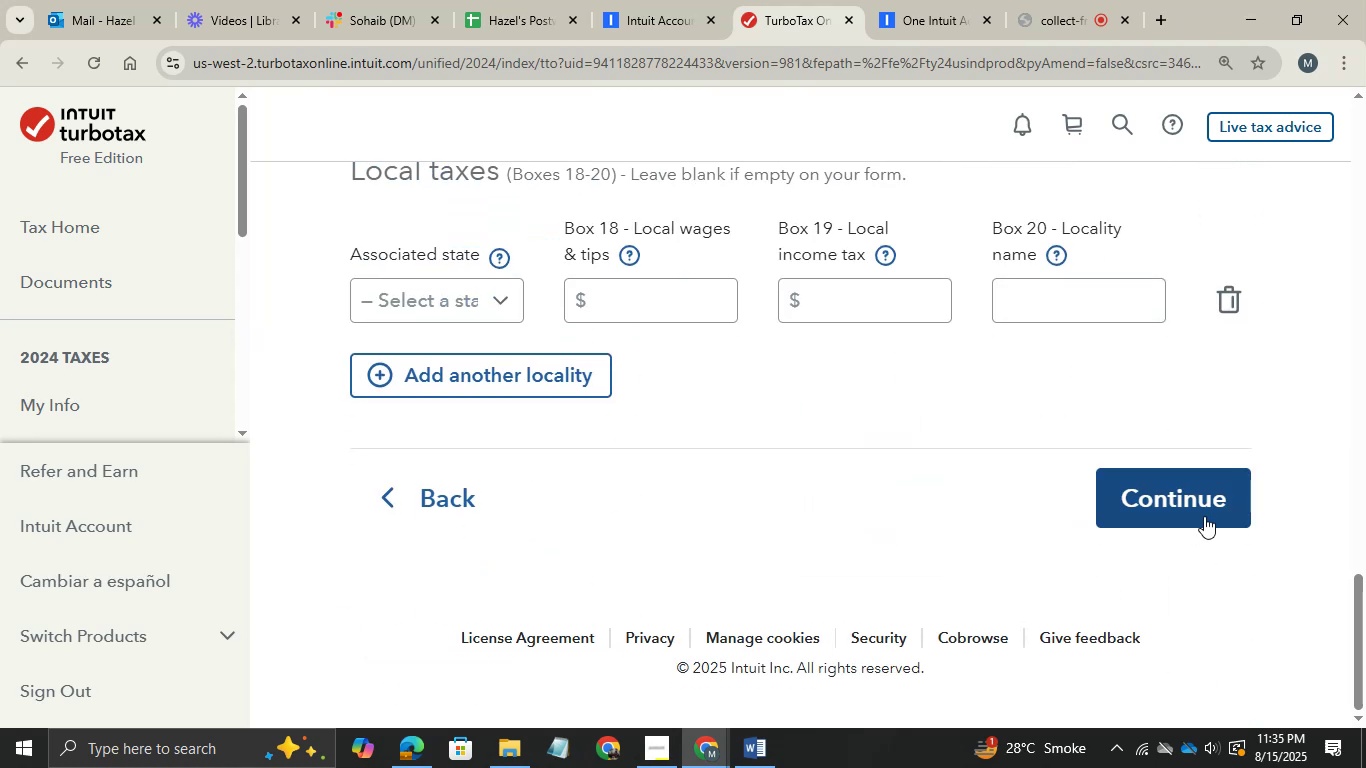 
left_click([1204, 516])
 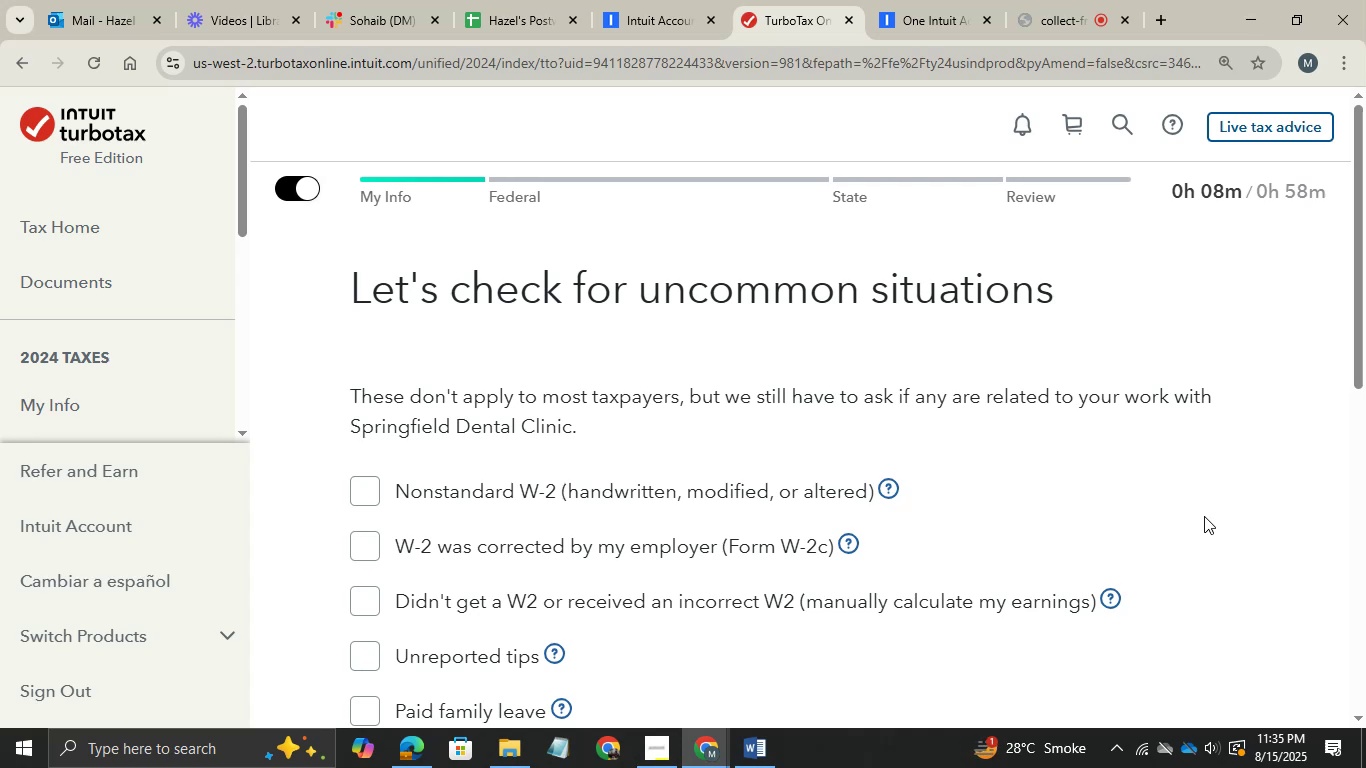 
wait(19.16)
 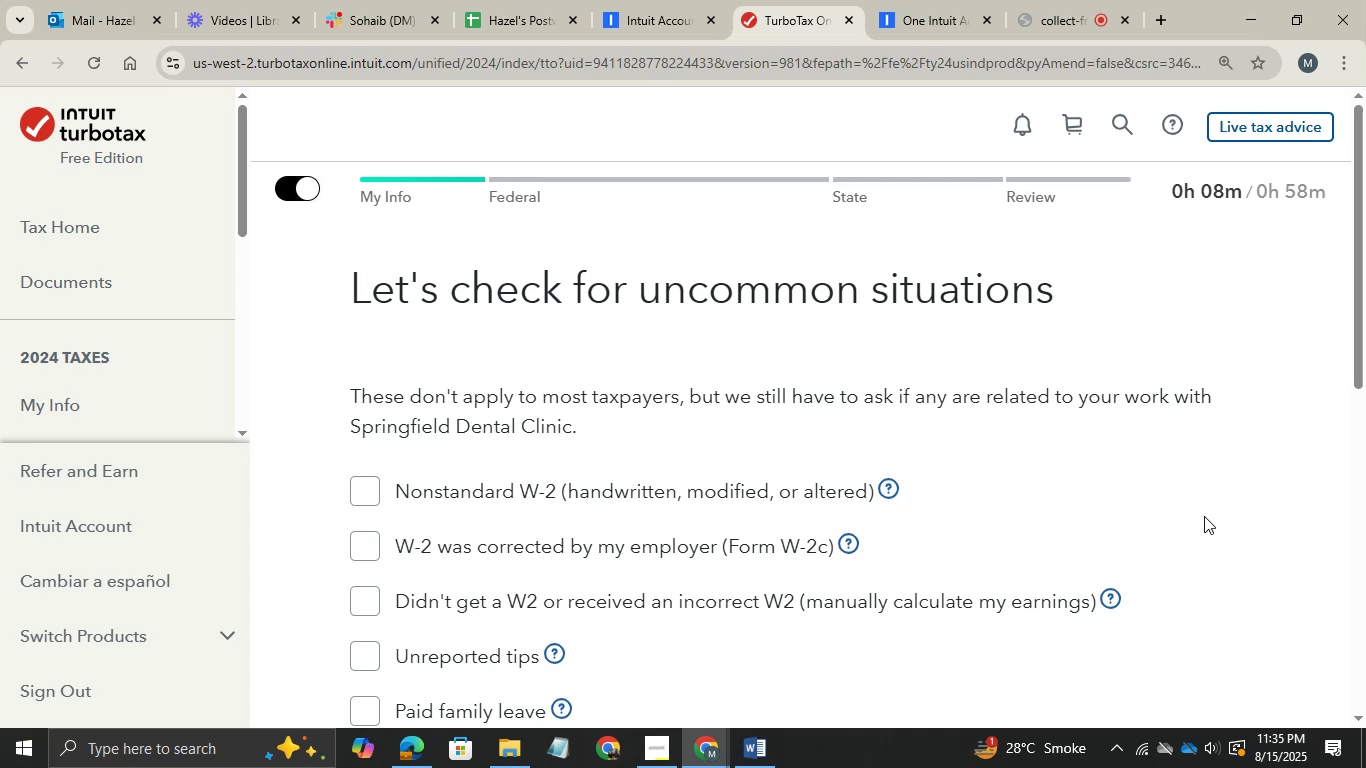 
scroll: coordinate [1184, 439], scroll_direction: down, amount: 3.0
 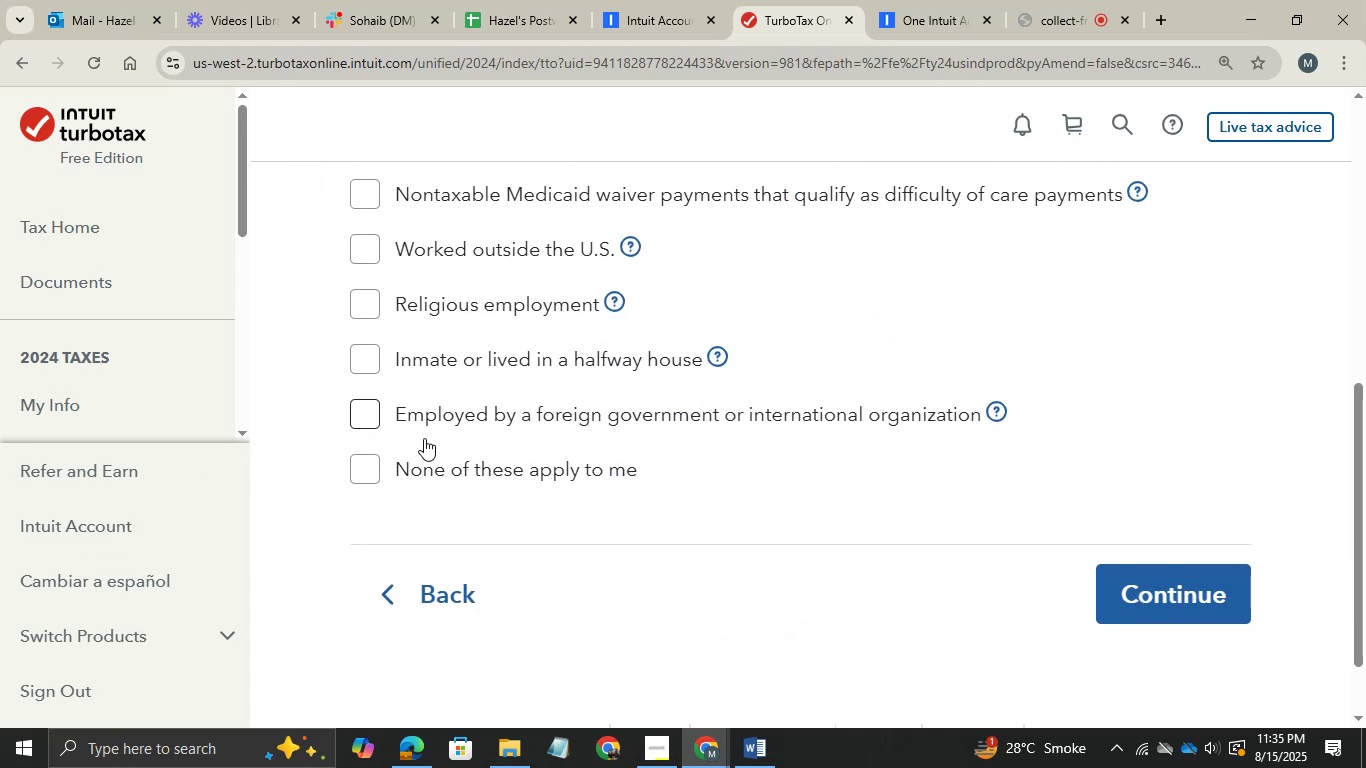 
left_click([398, 448])
 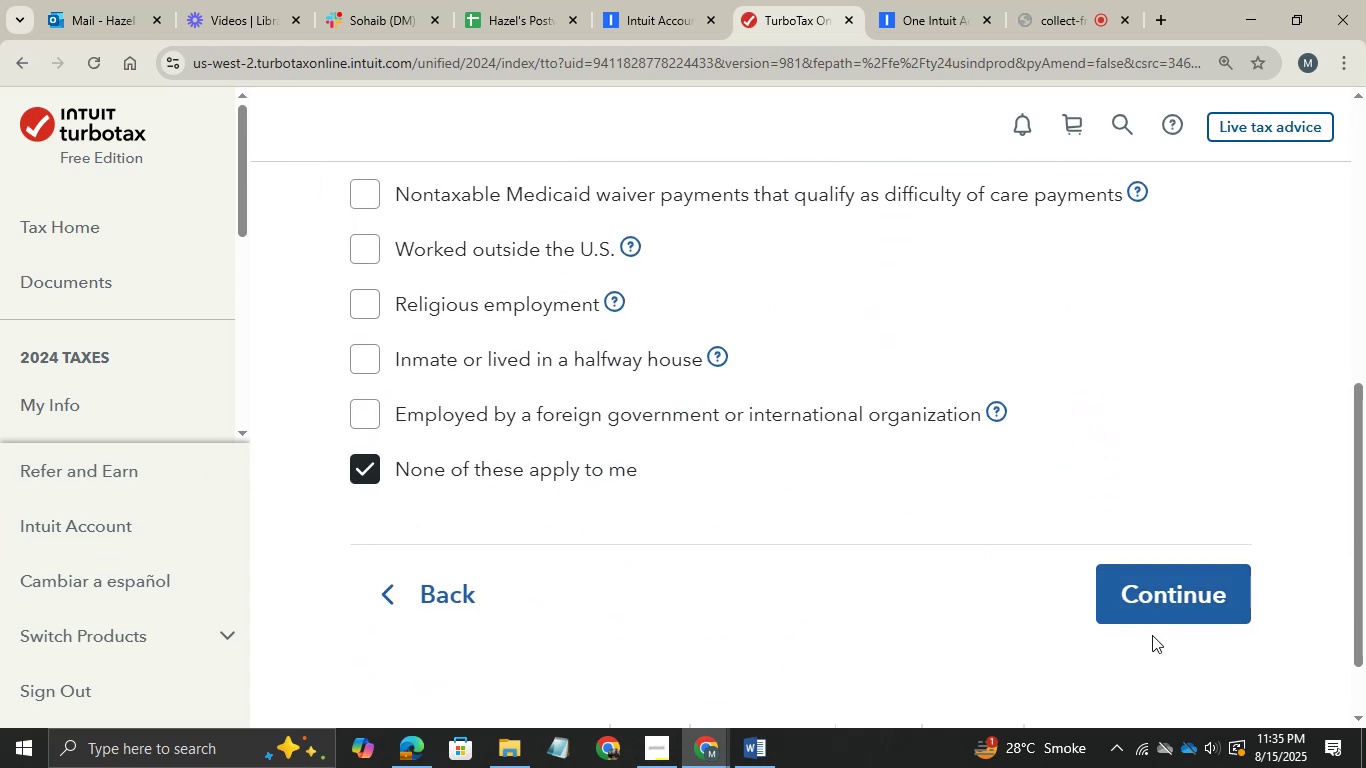 
left_click([1143, 608])
 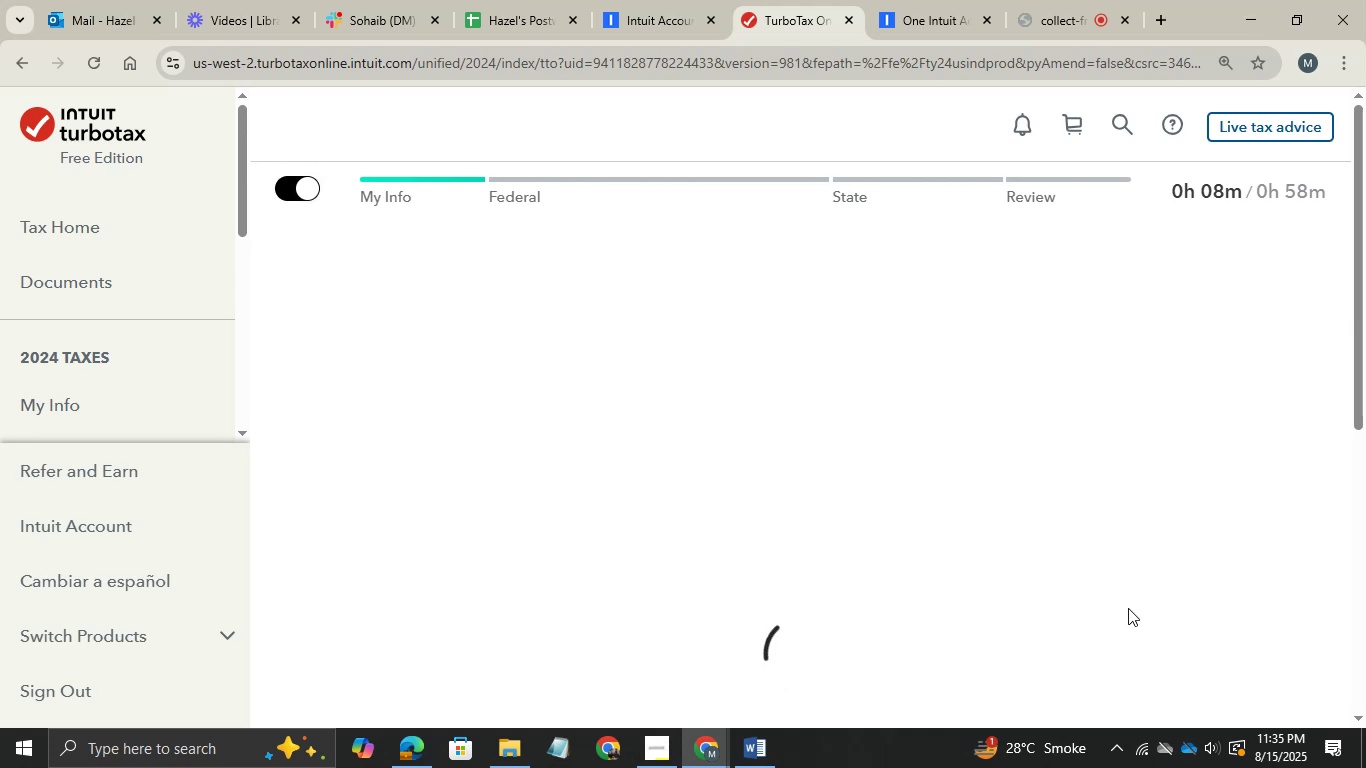 
scroll: coordinate [838, 529], scroll_direction: down, amount: 5.0
 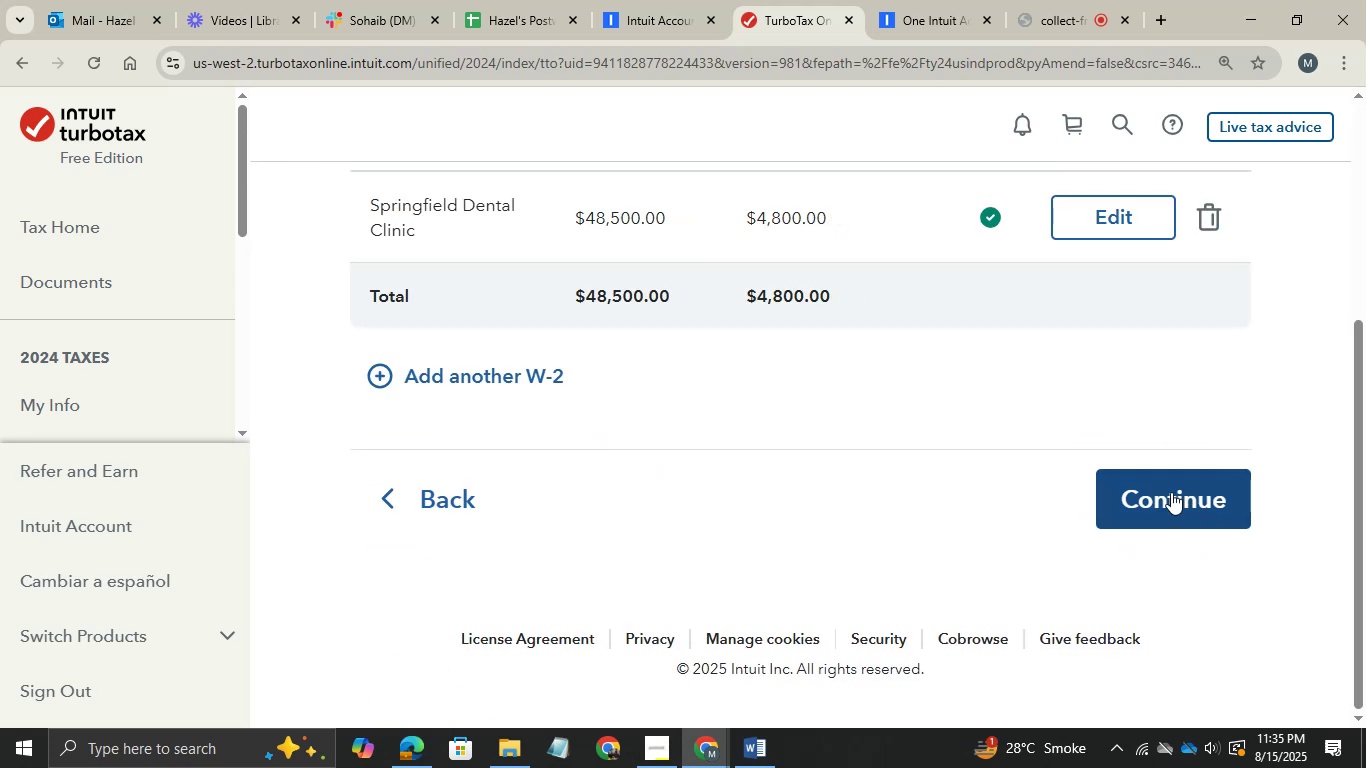 
left_click([1170, 492])
 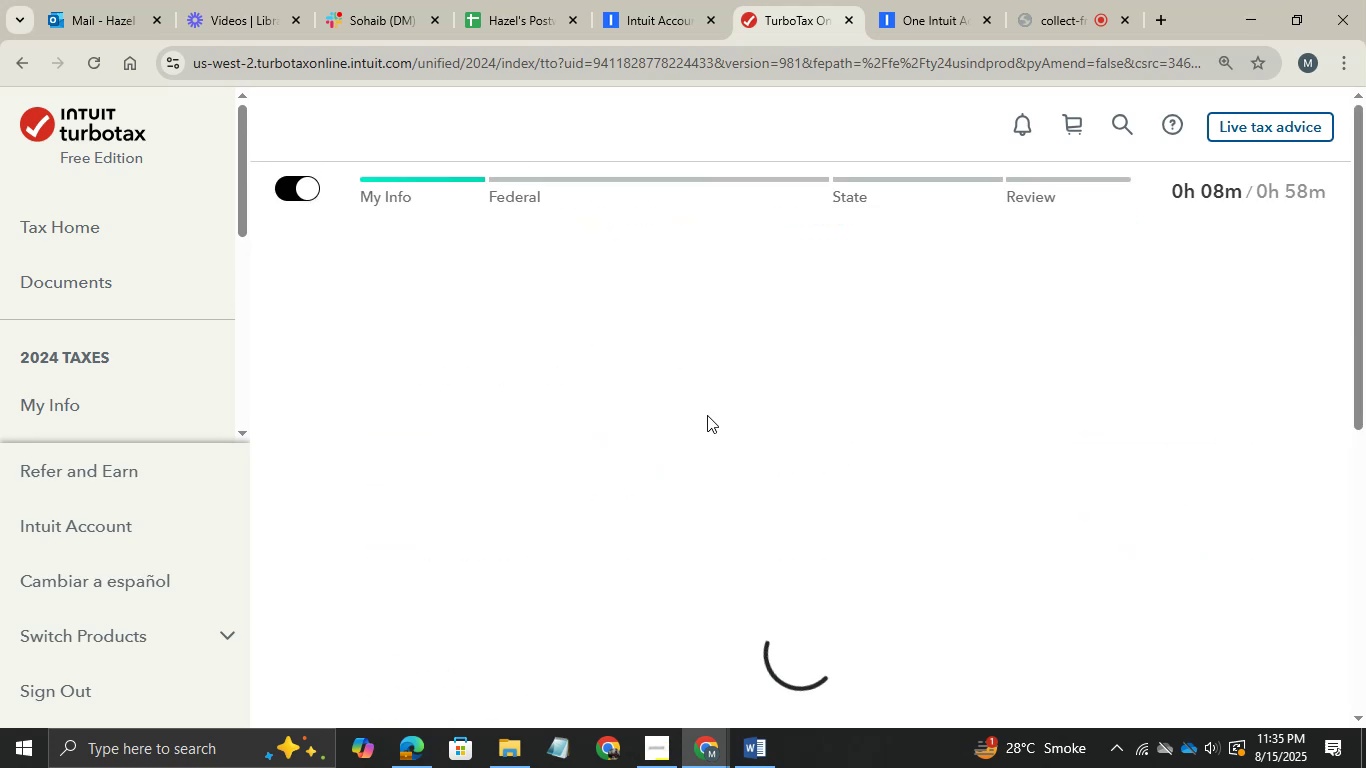 
scroll: coordinate [707, 415], scroll_direction: down, amount: 2.0
 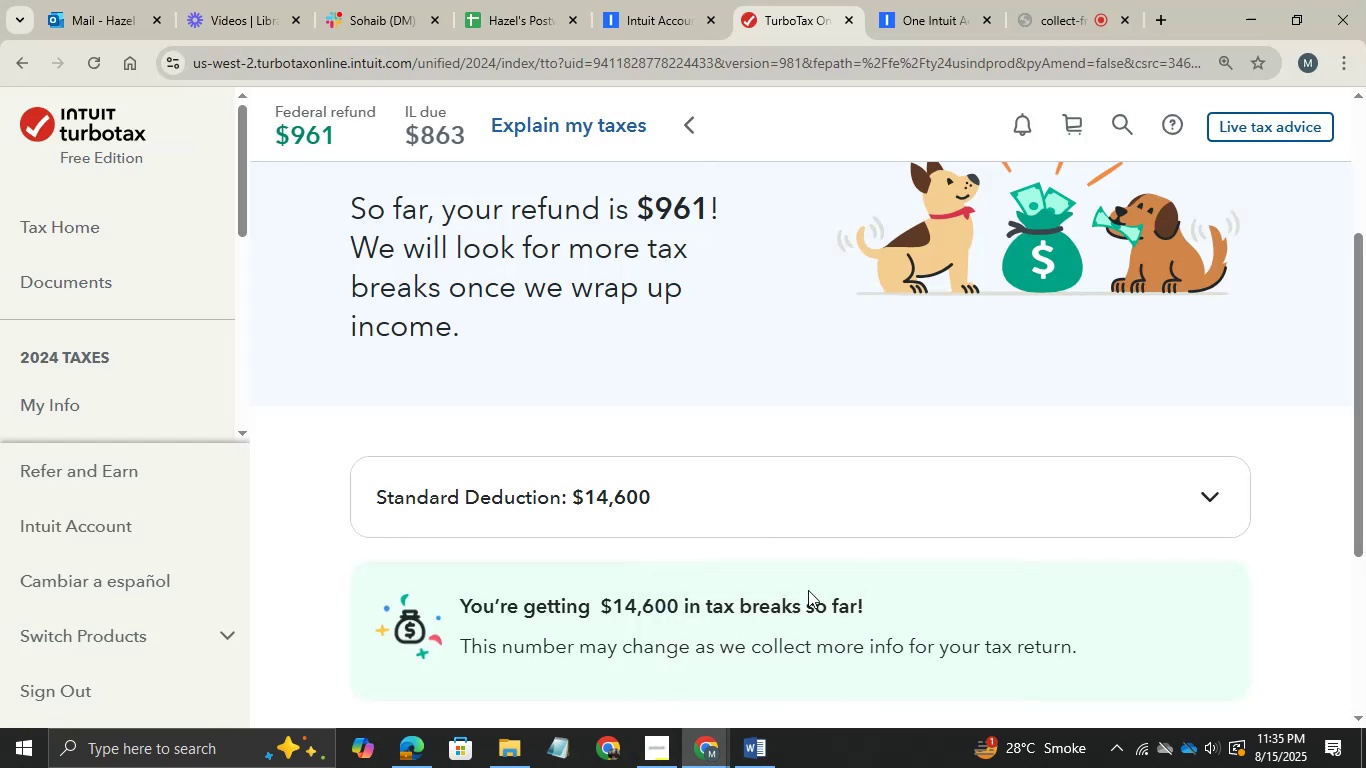 
wait(9.47)
 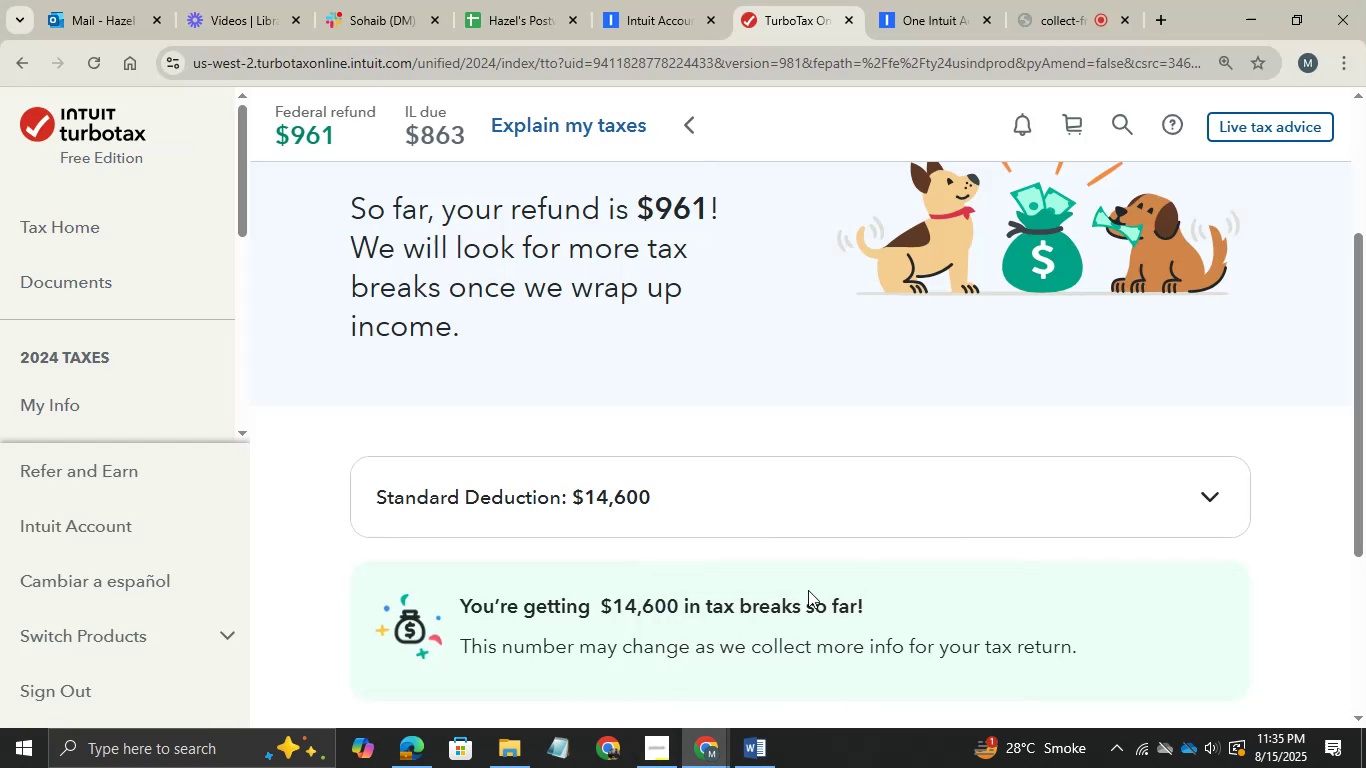 
left_click([413, 738])
 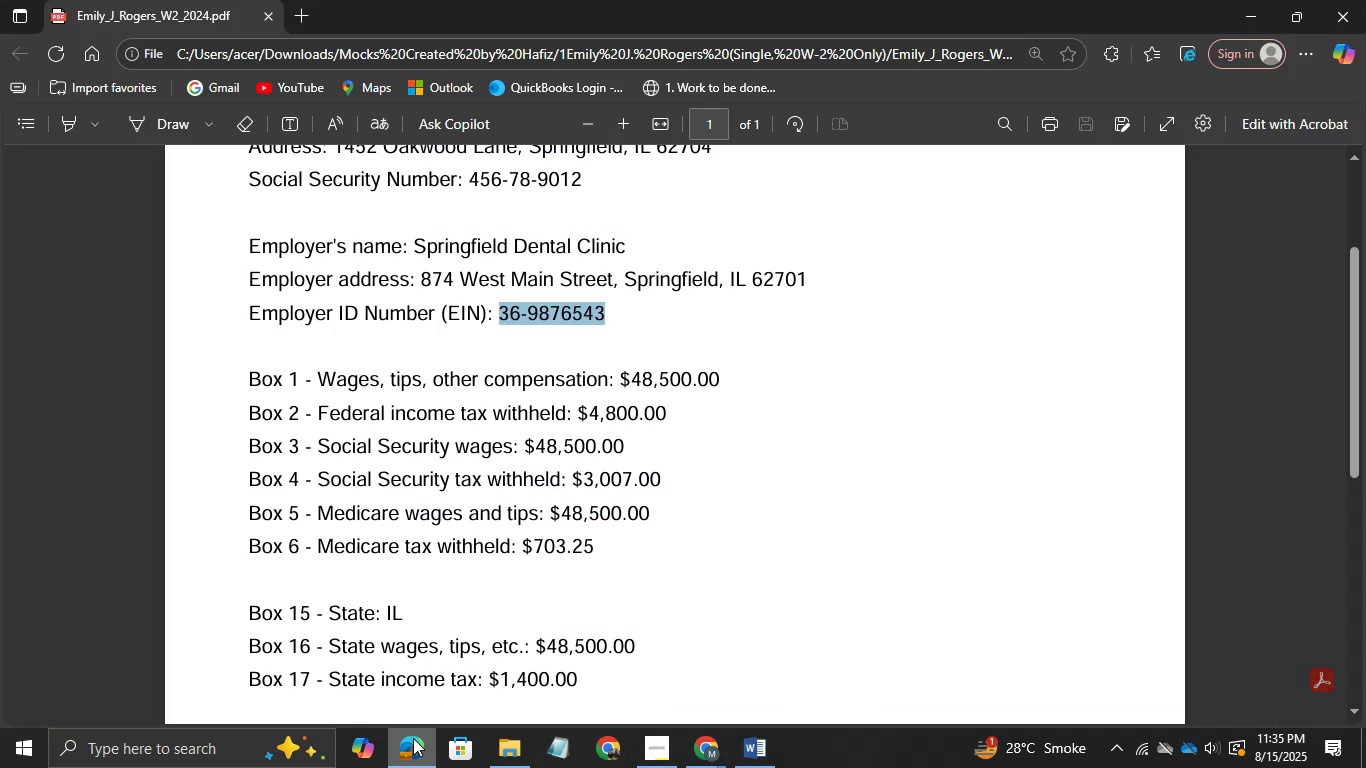 
left_click([413, 738])
 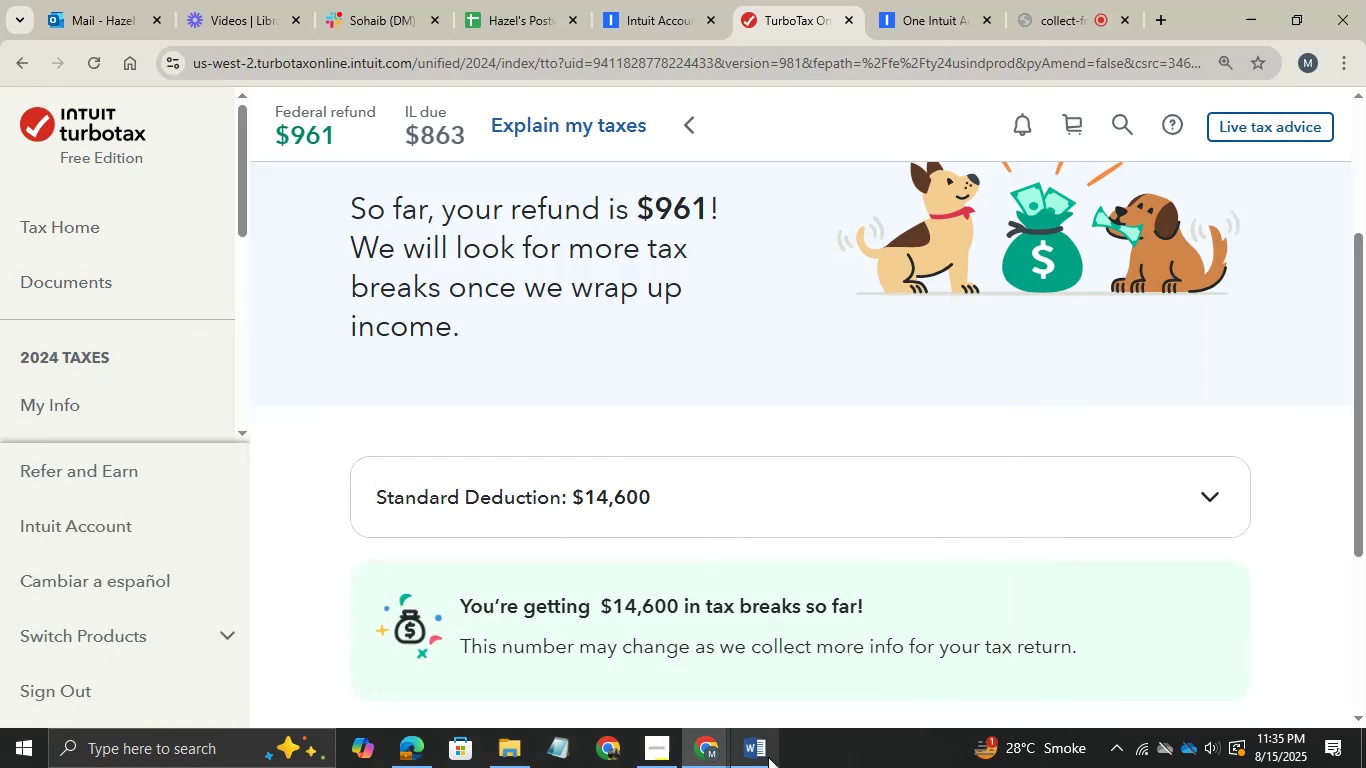 
left_click([768, 756])
 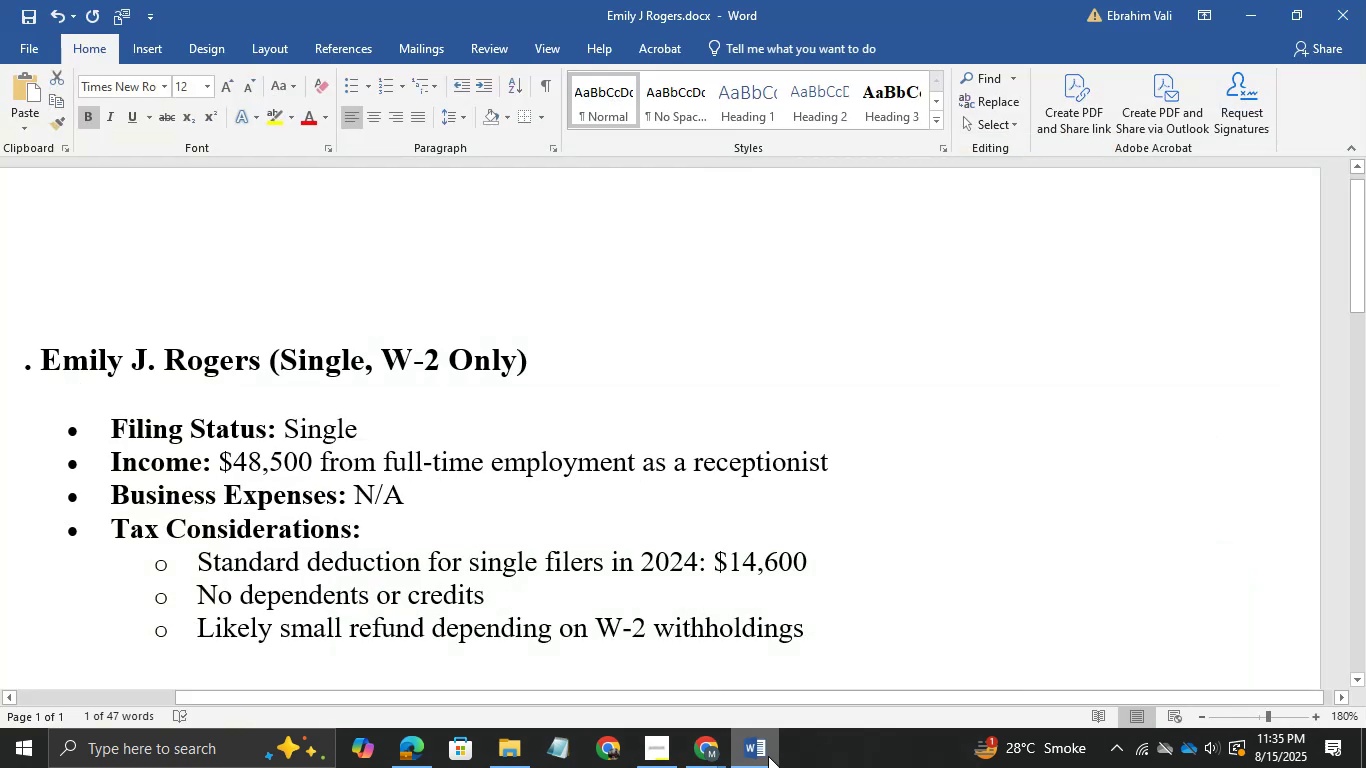 
left_click([768, 756])
 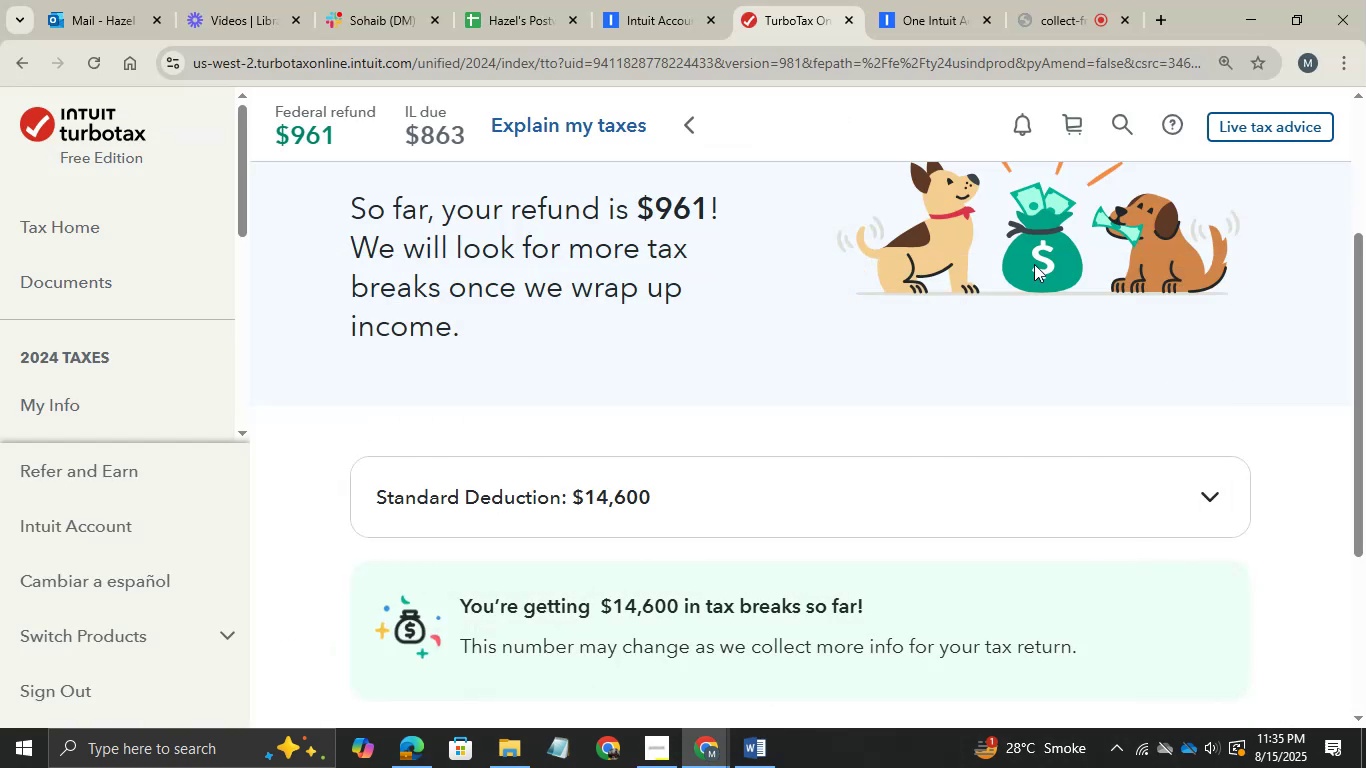 
scroll: coordinate [776, 542], scroll_direction: down, amount: 5.0
 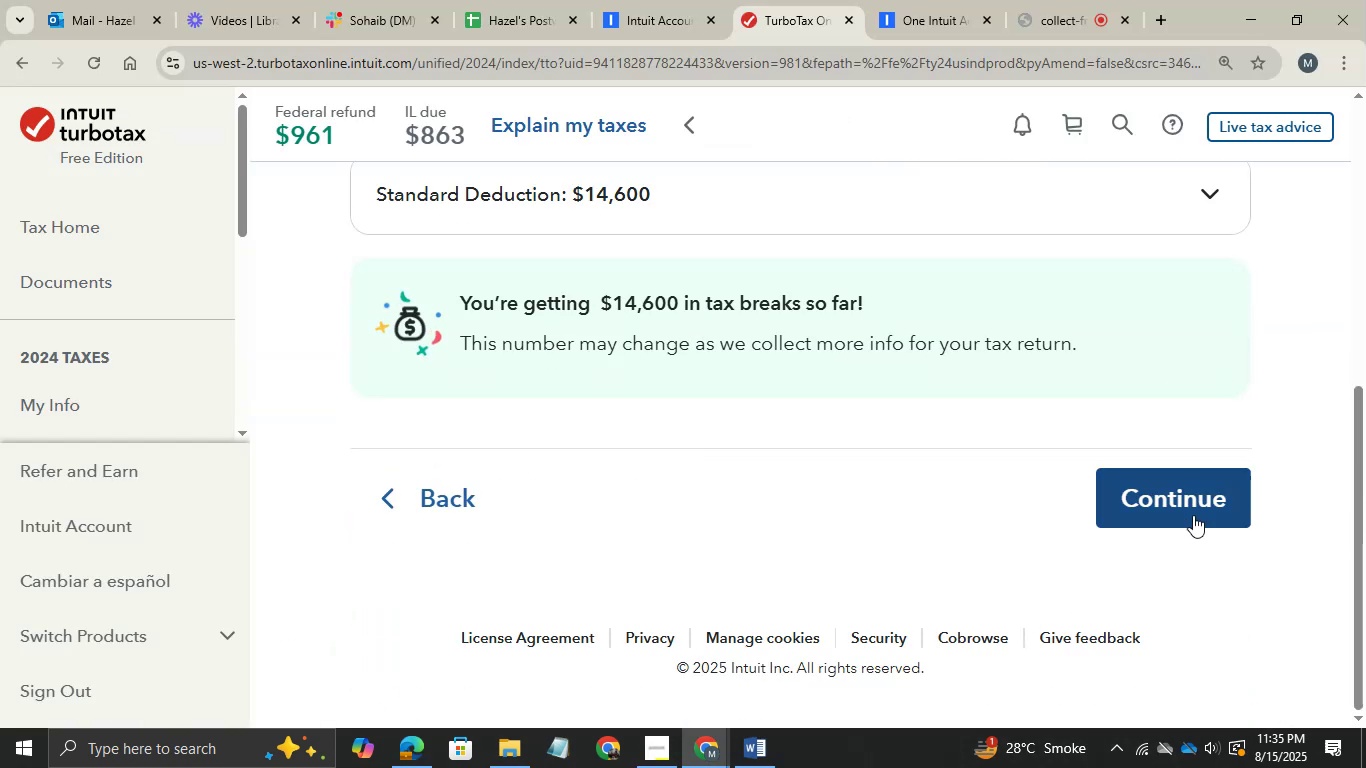 
left_click([1196, 514])
 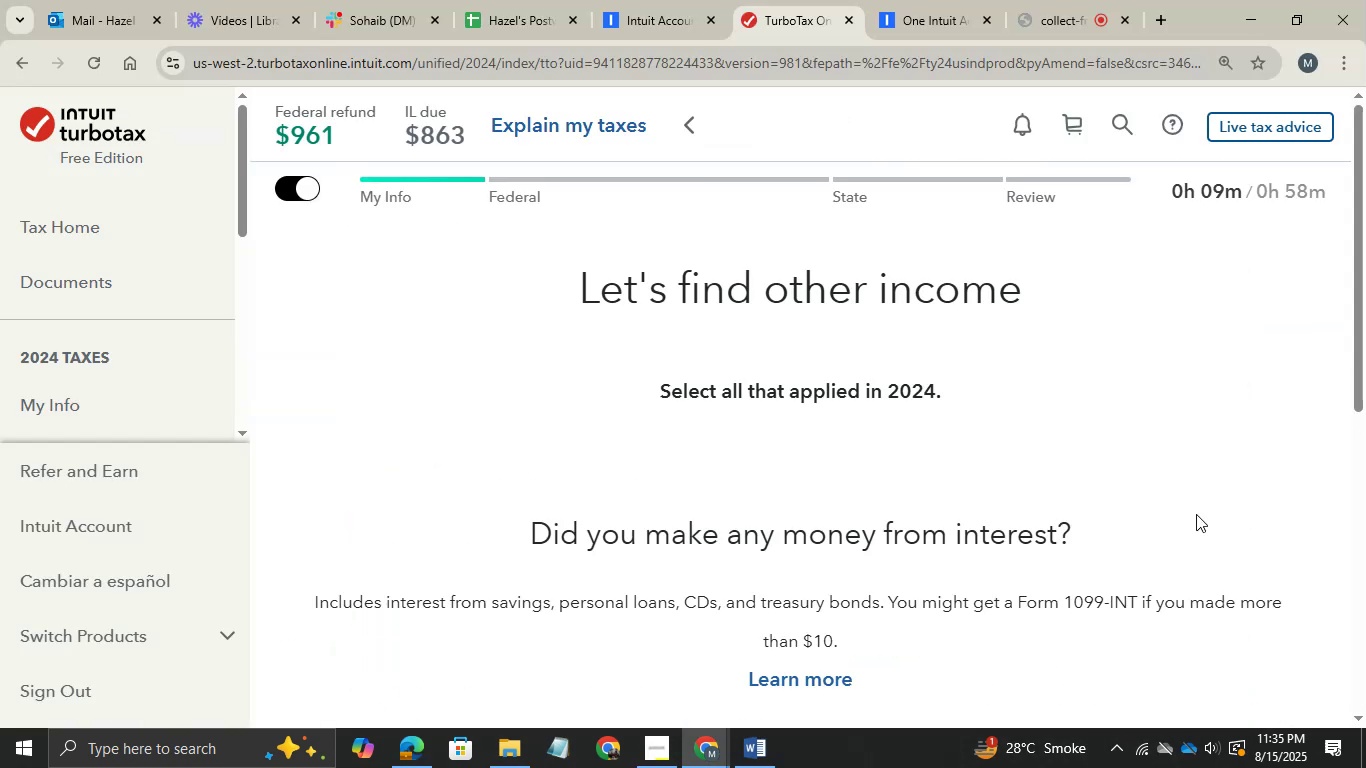 
wait(9.17)
 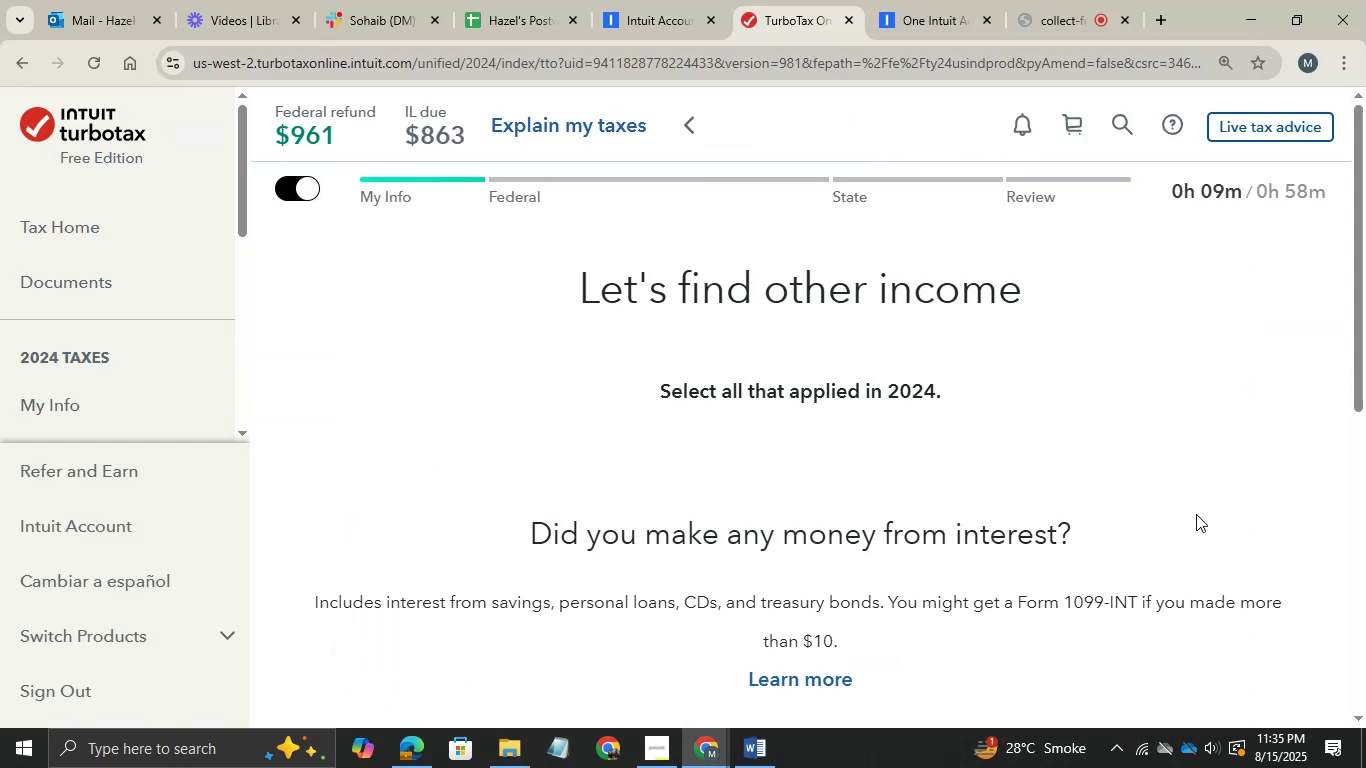 
scroll: coordinate [983, 492], scroll_direction: down, amount: 4.0
 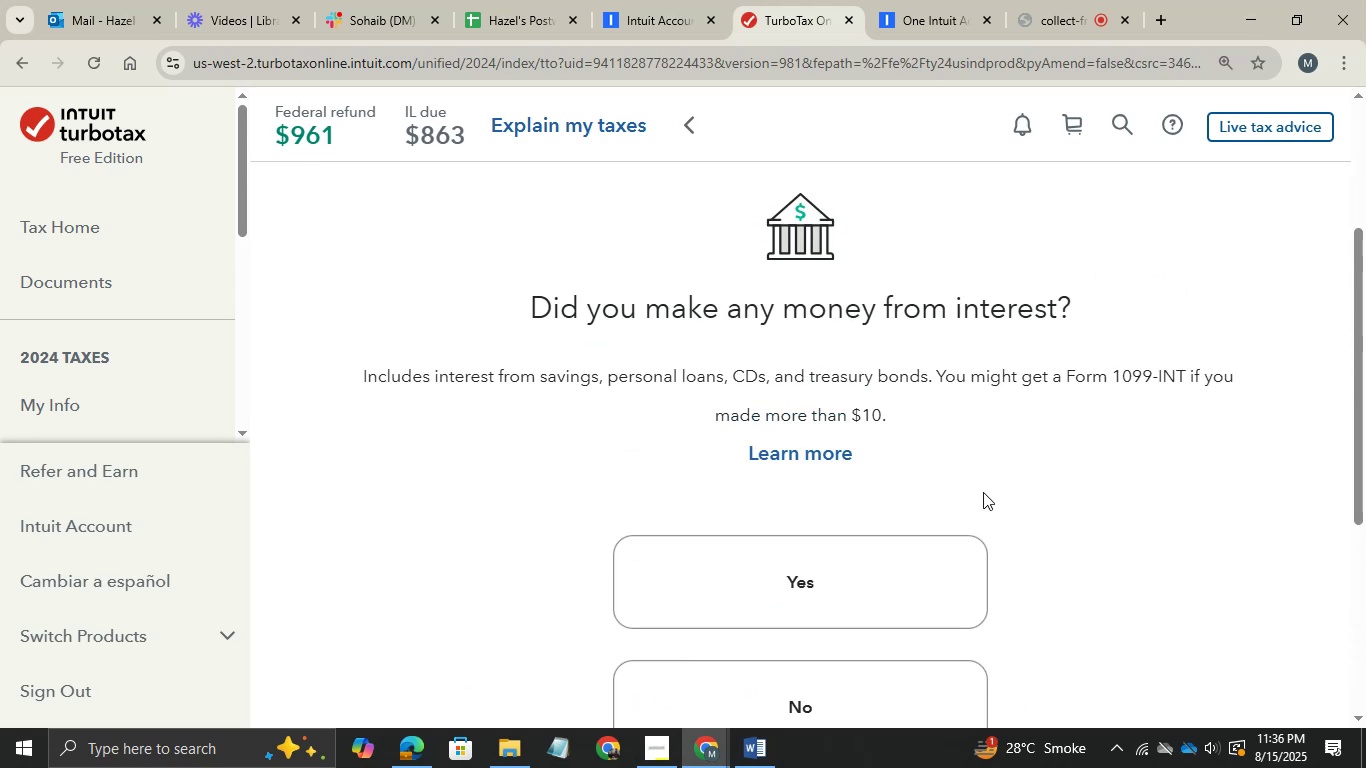 
scroll: coordinate [983, 492], scroll_direction: none, amount: 0.0
 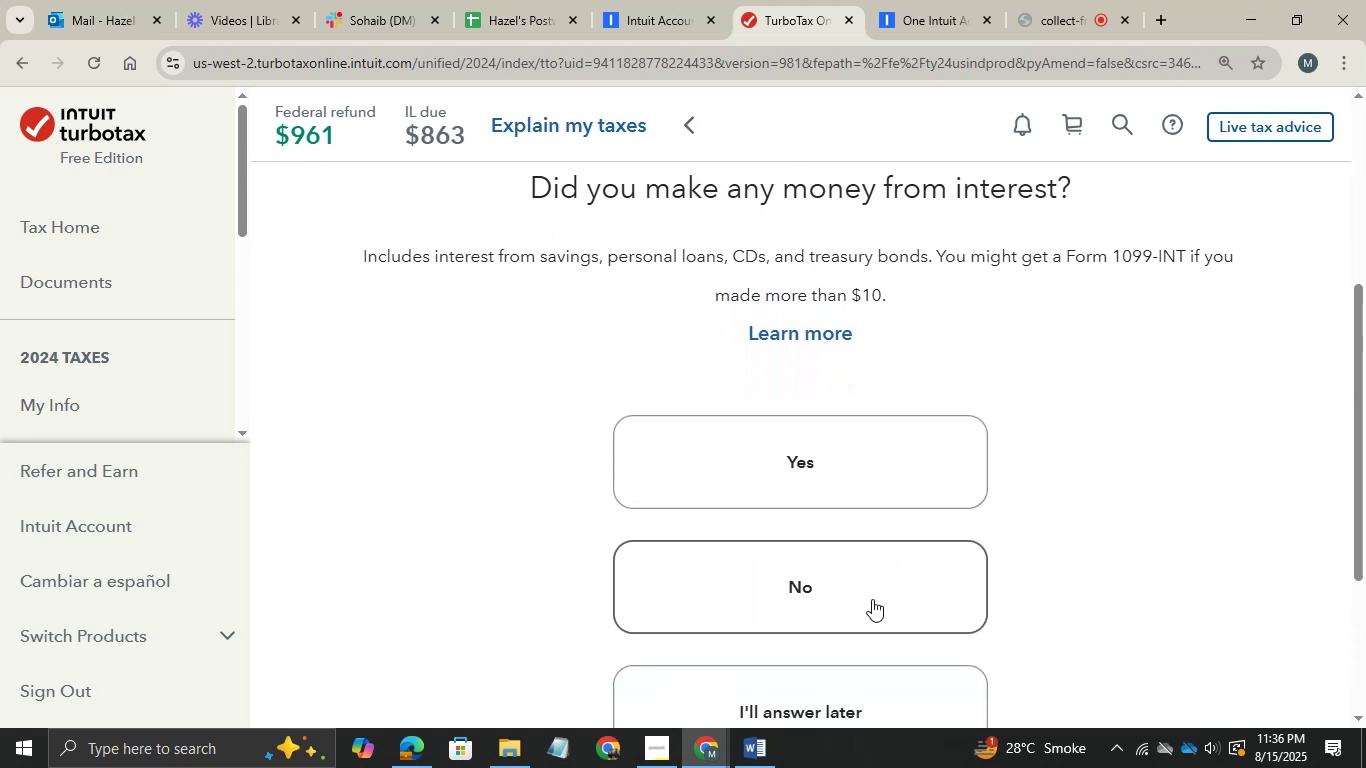 
left_click([872, 599])
 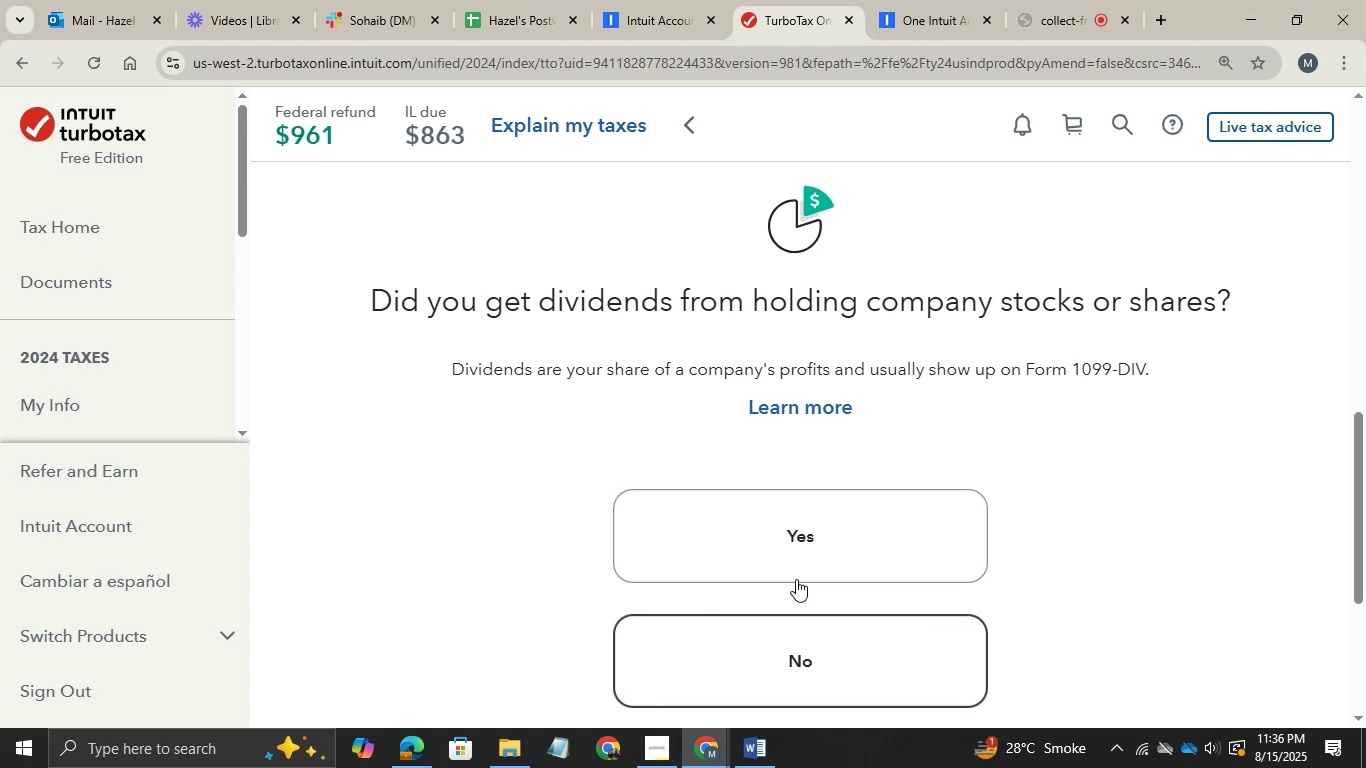 
left_click([831, 657])
 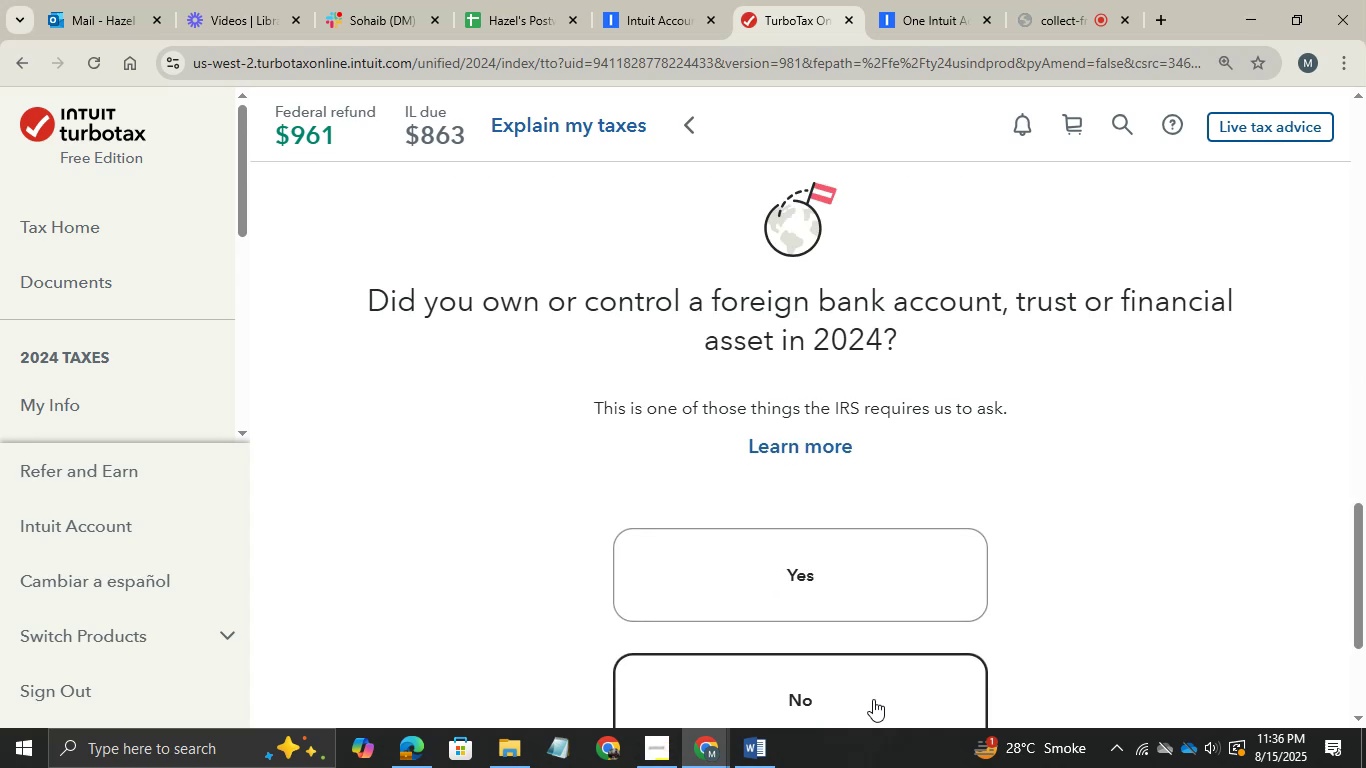 
left_click([839, 703])
 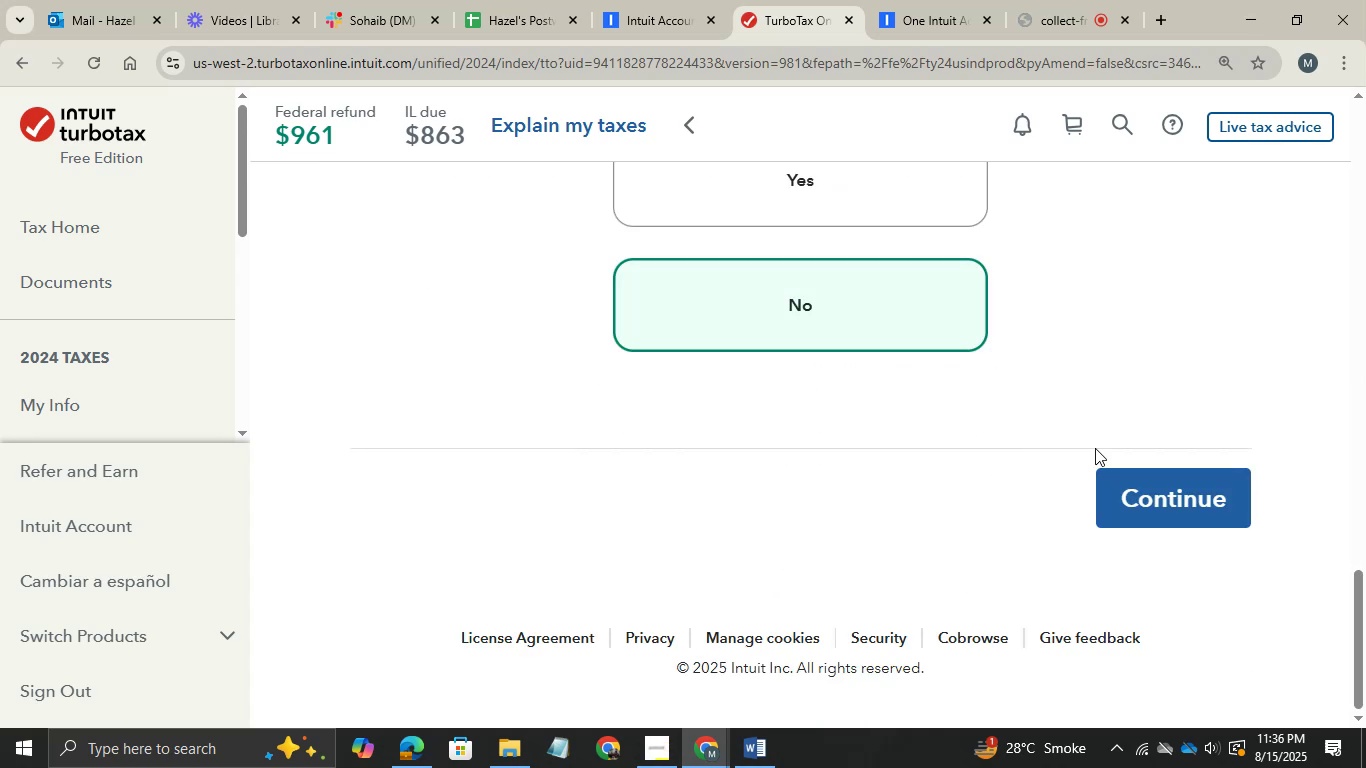 
left_click([1107, 492])
 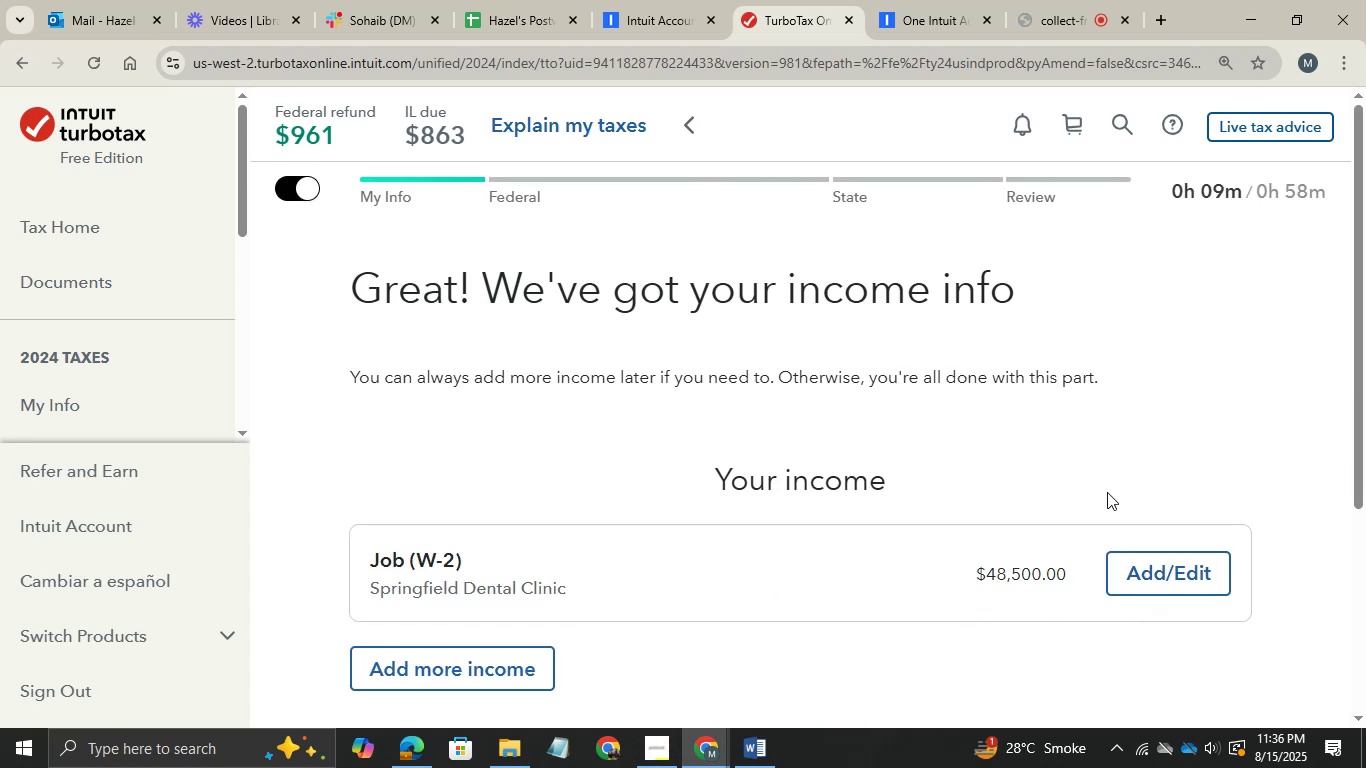 
scroll: coordinate [1107, 492], scroll_direction: down, amount: 4.0
 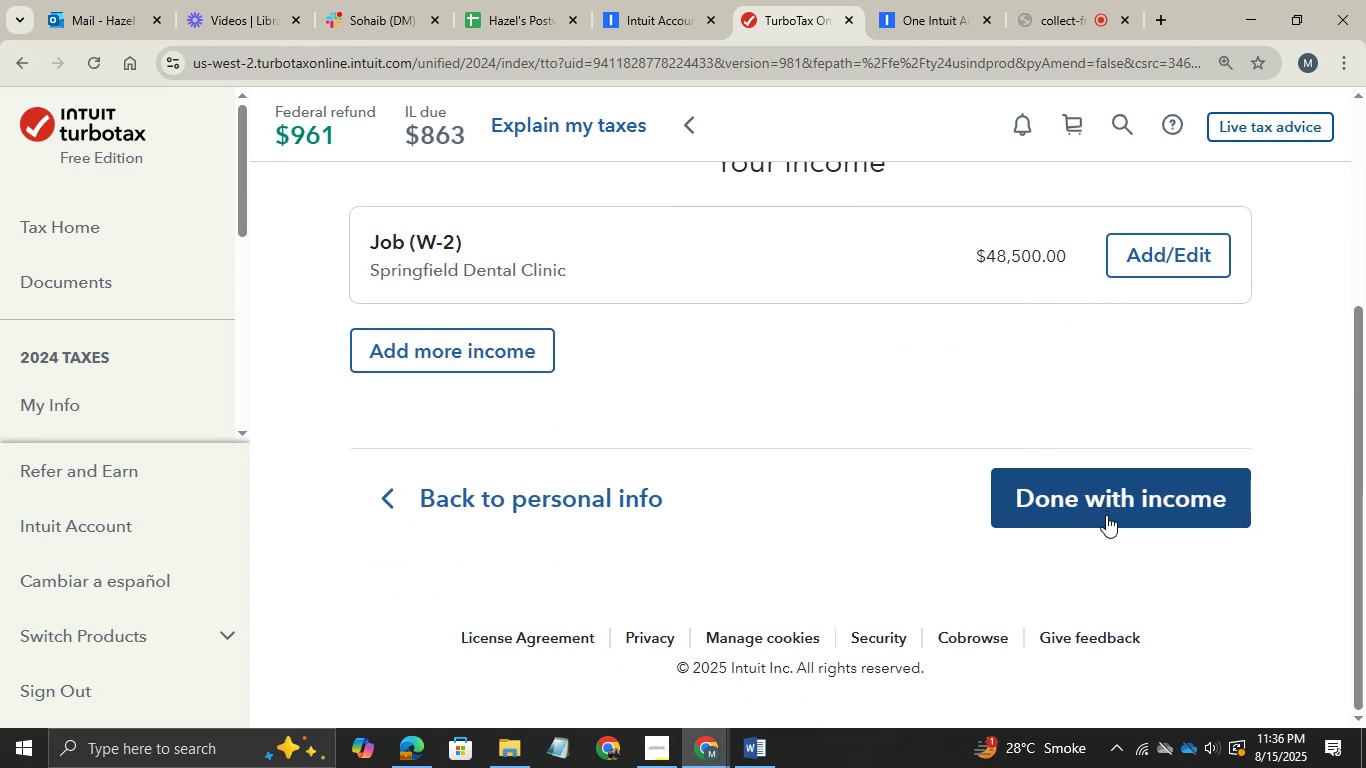 
left_click([1106, 515])
 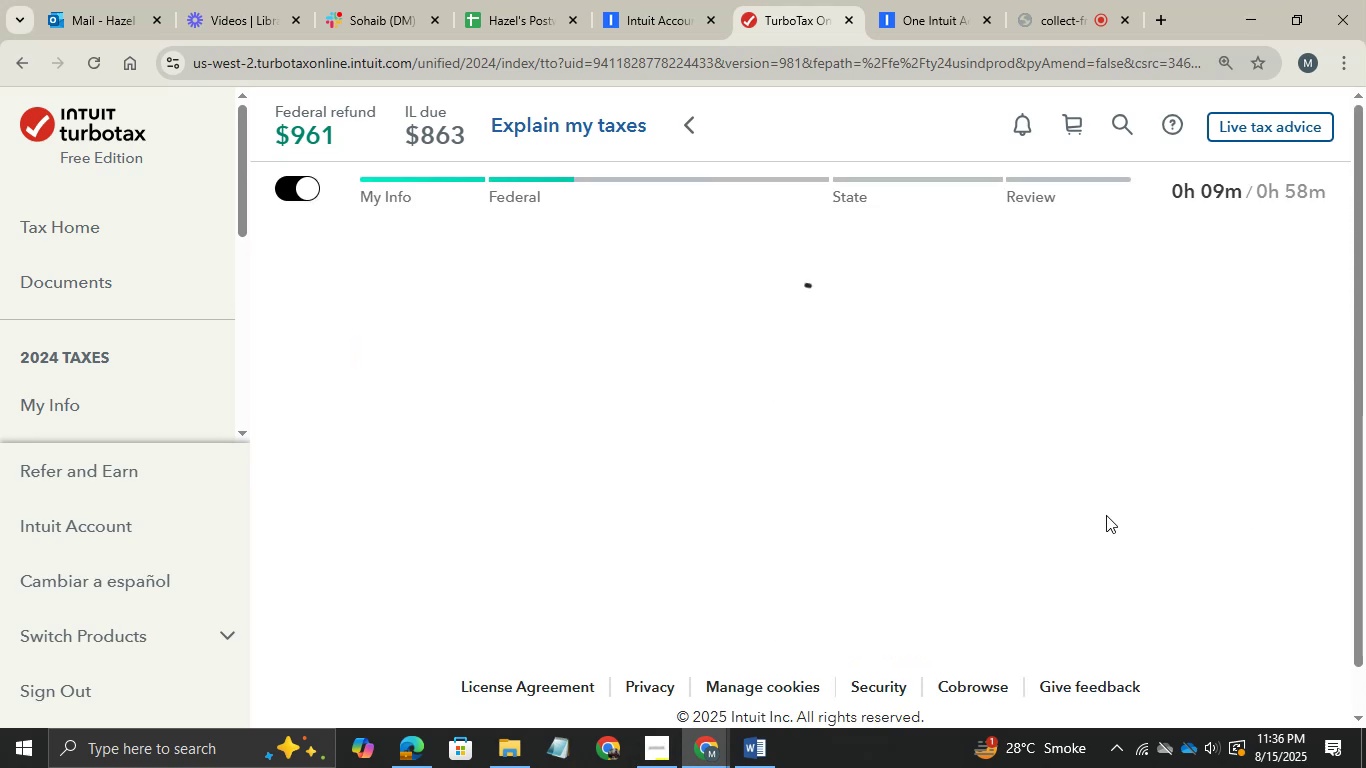 
wait(13.63)
 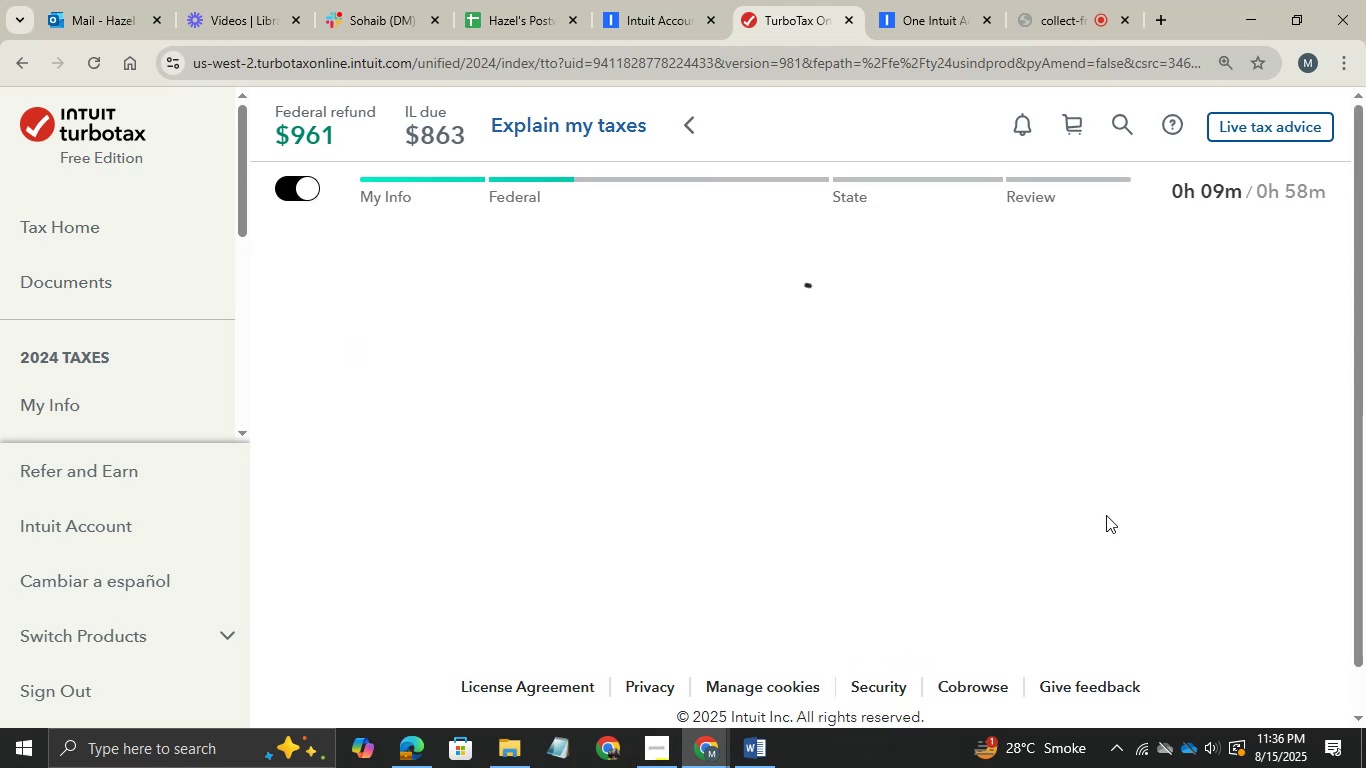 
left_click([367, 576])
 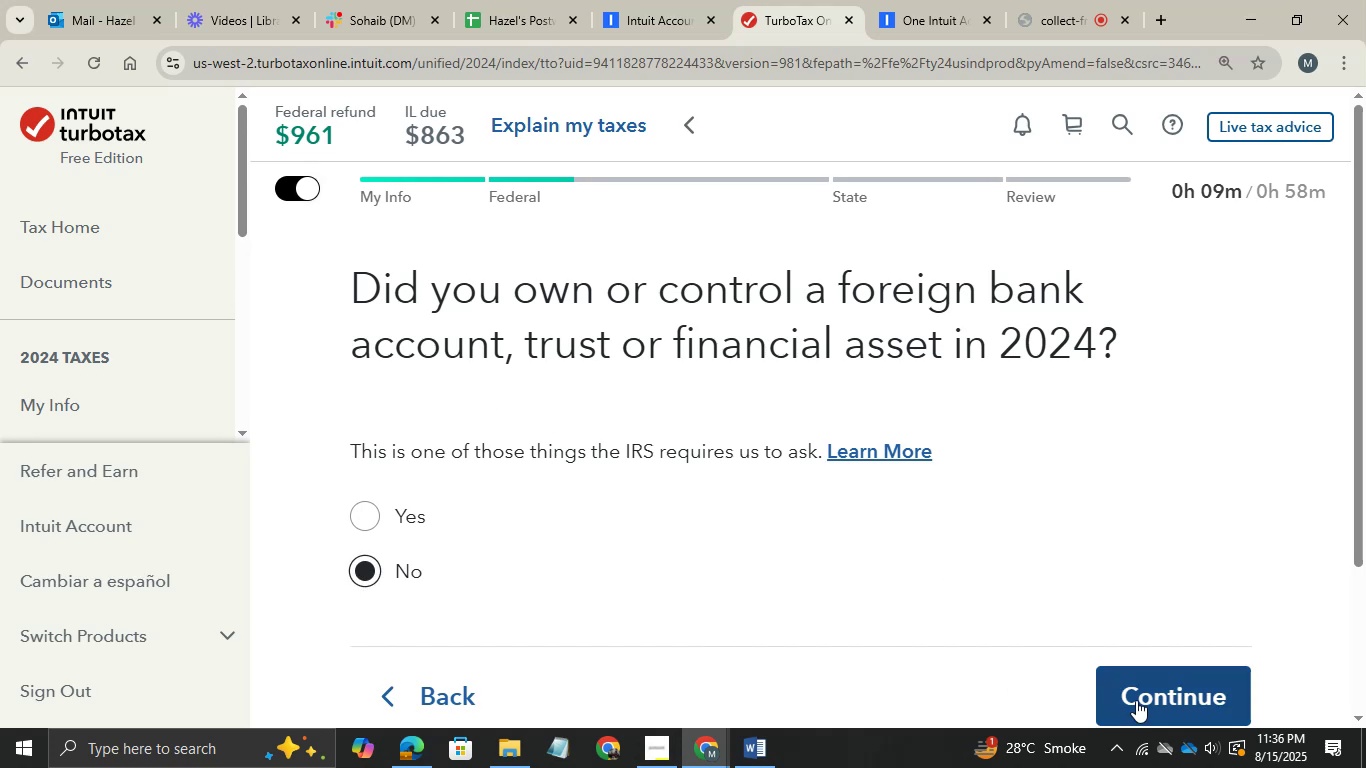 
left_click([1144, 697])
 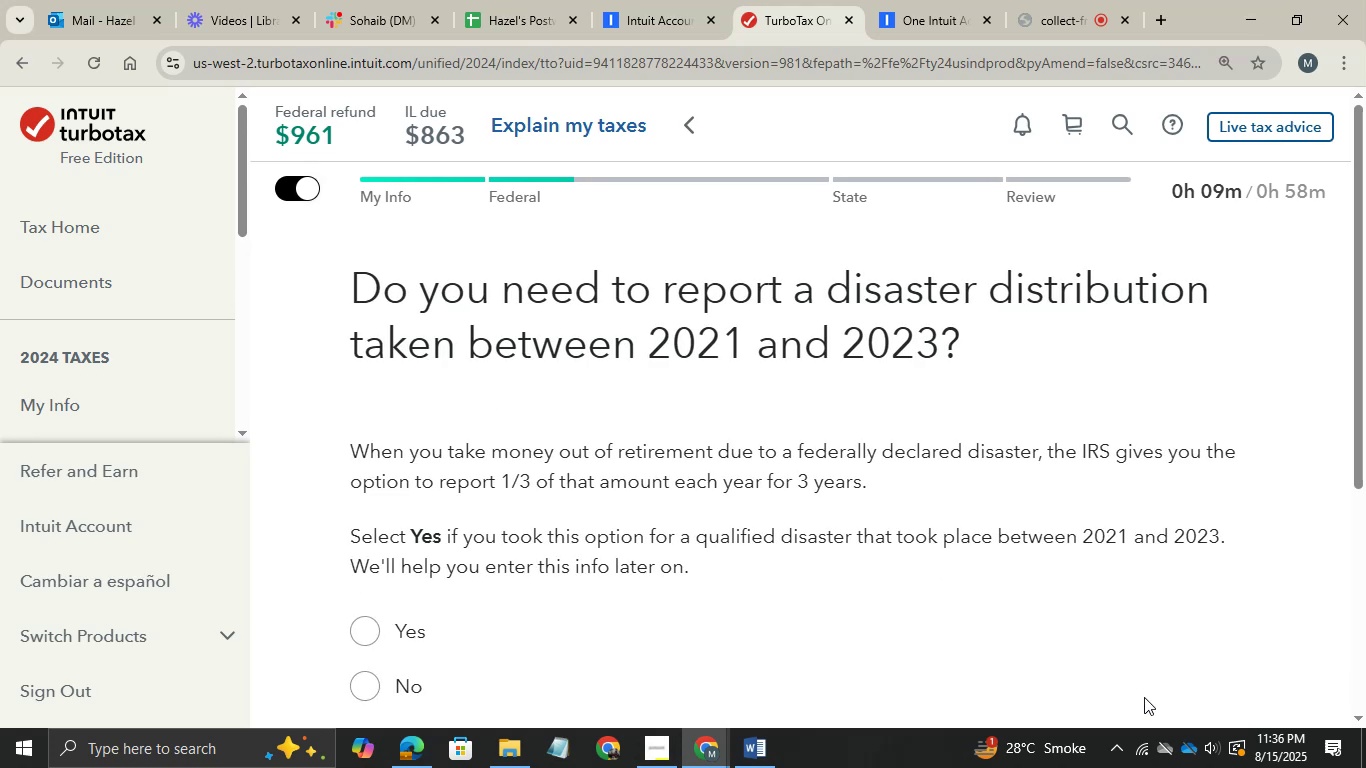 
wait(5.91)
 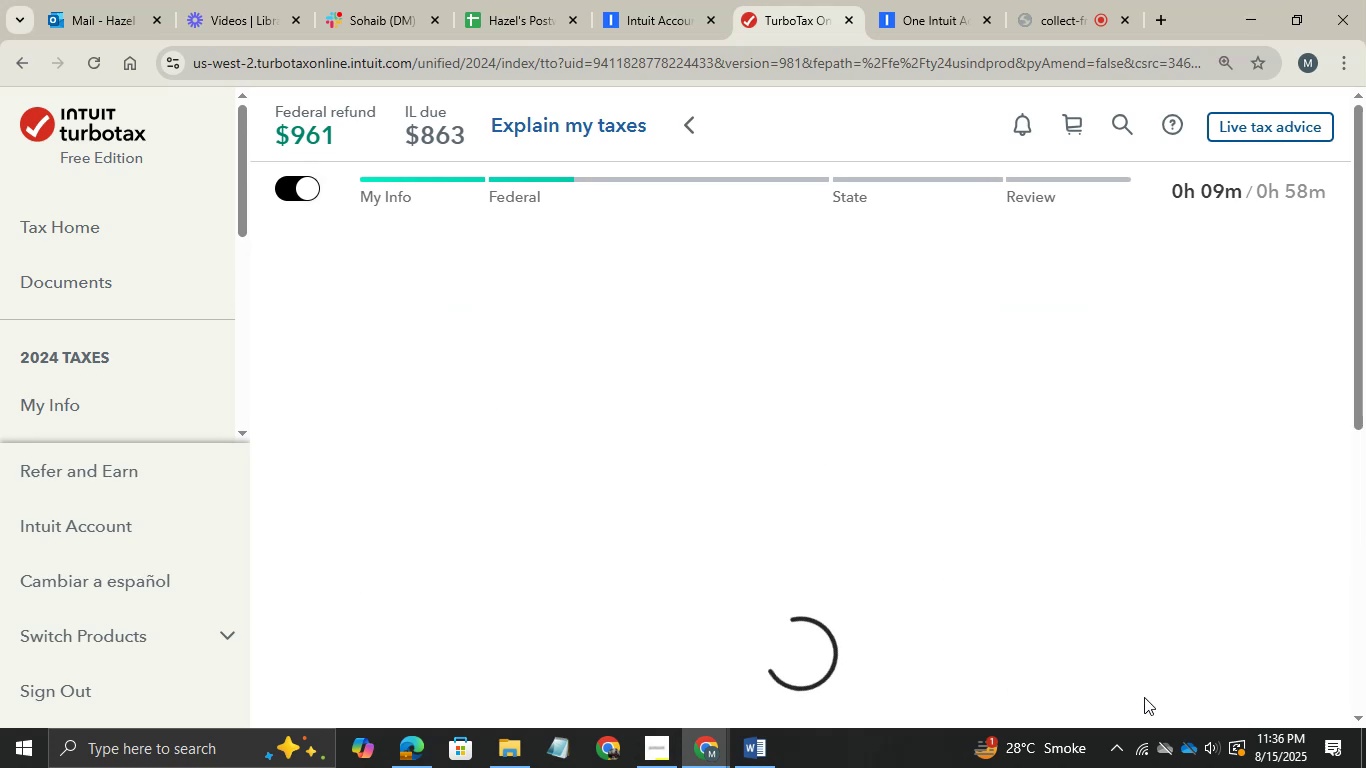 
scroll: coordinate [448, 379], scroll_direction: down, amount: 1.0
 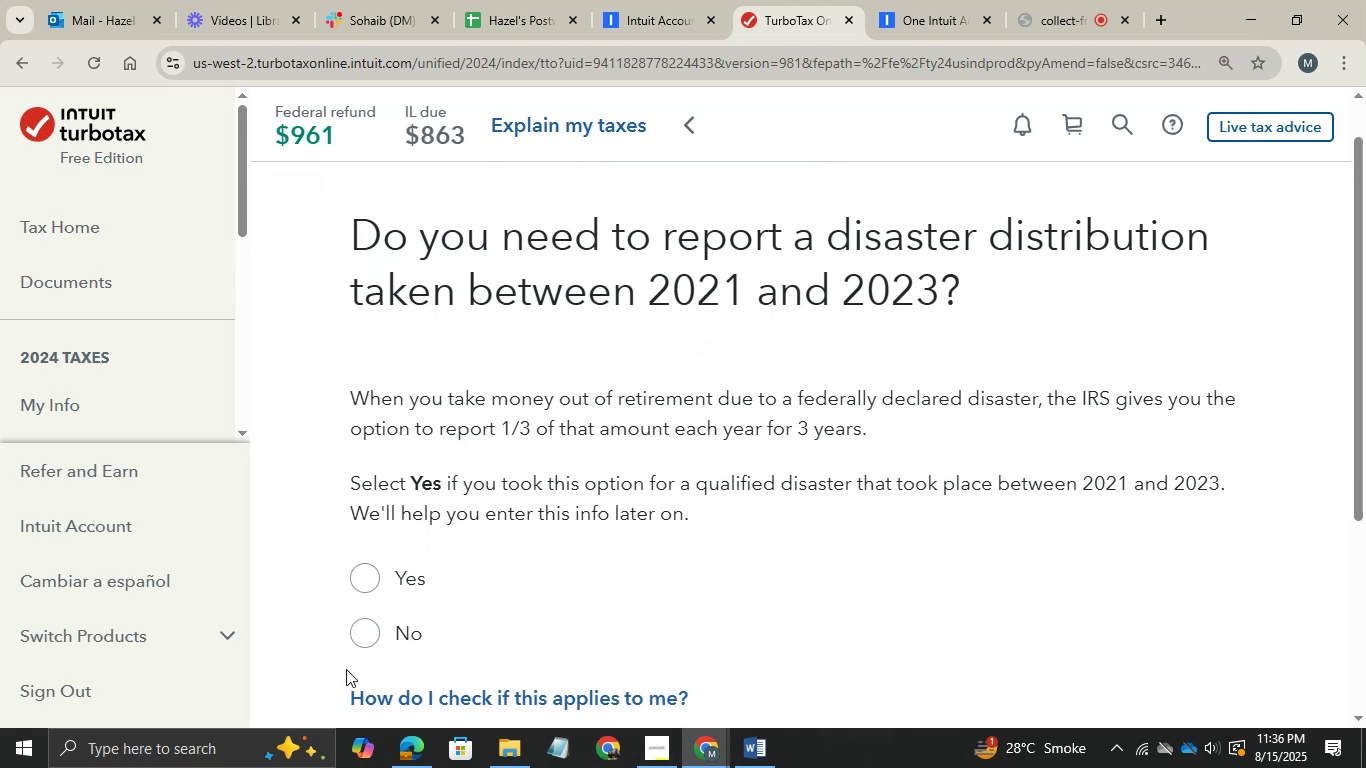 
left_click([357, 633])
 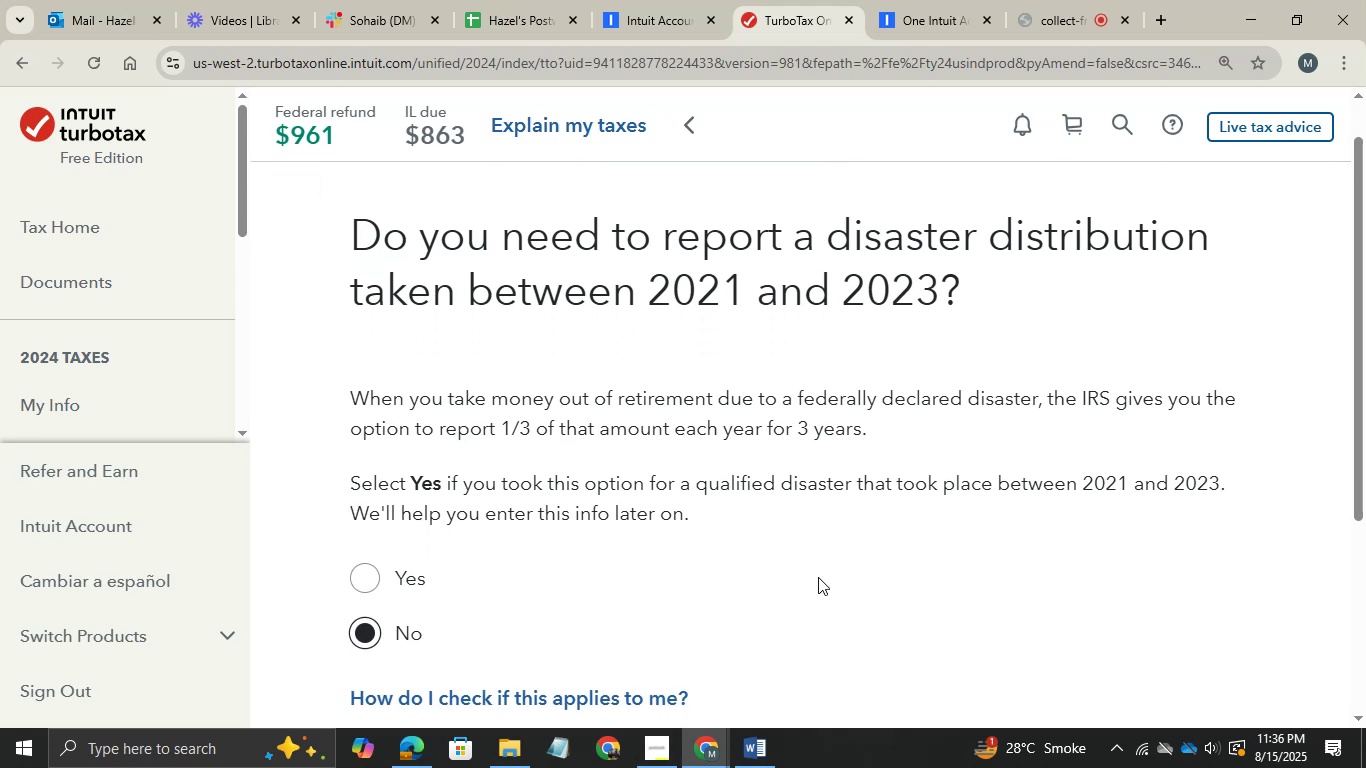 
scroll: coordinate [829, 575], scroll_direction: down, amount: 5.0
 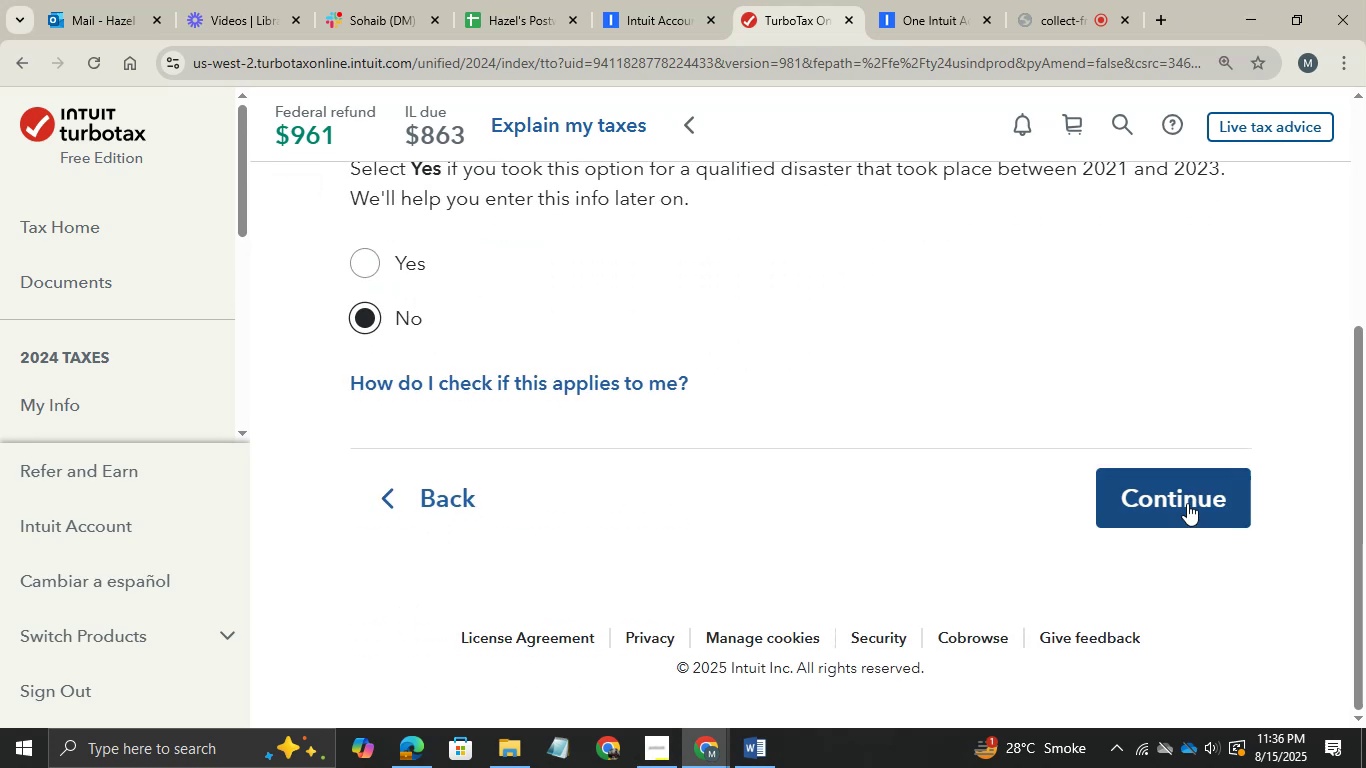 
left_click([1187, 502])
 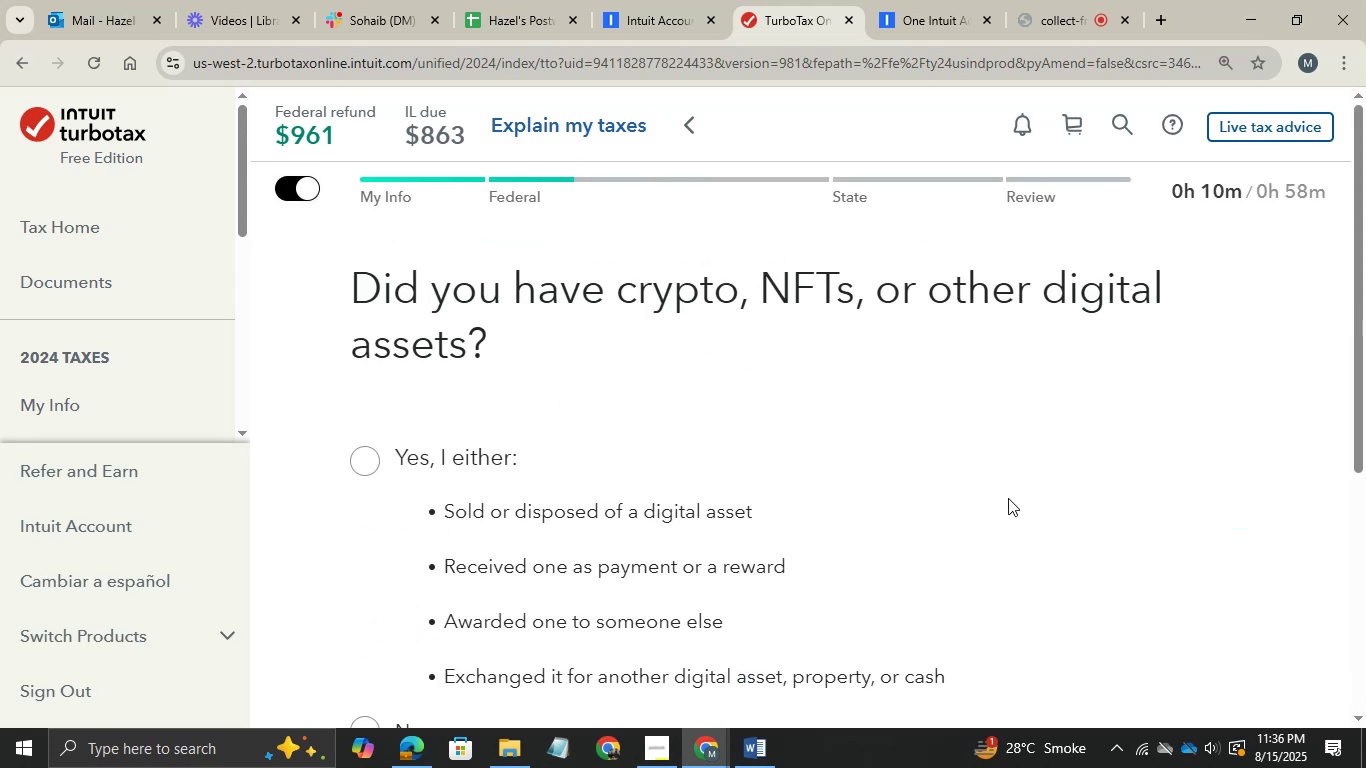 
scroll: coordinate [1008, 498], scroll_direction: down, amount: 1.0
 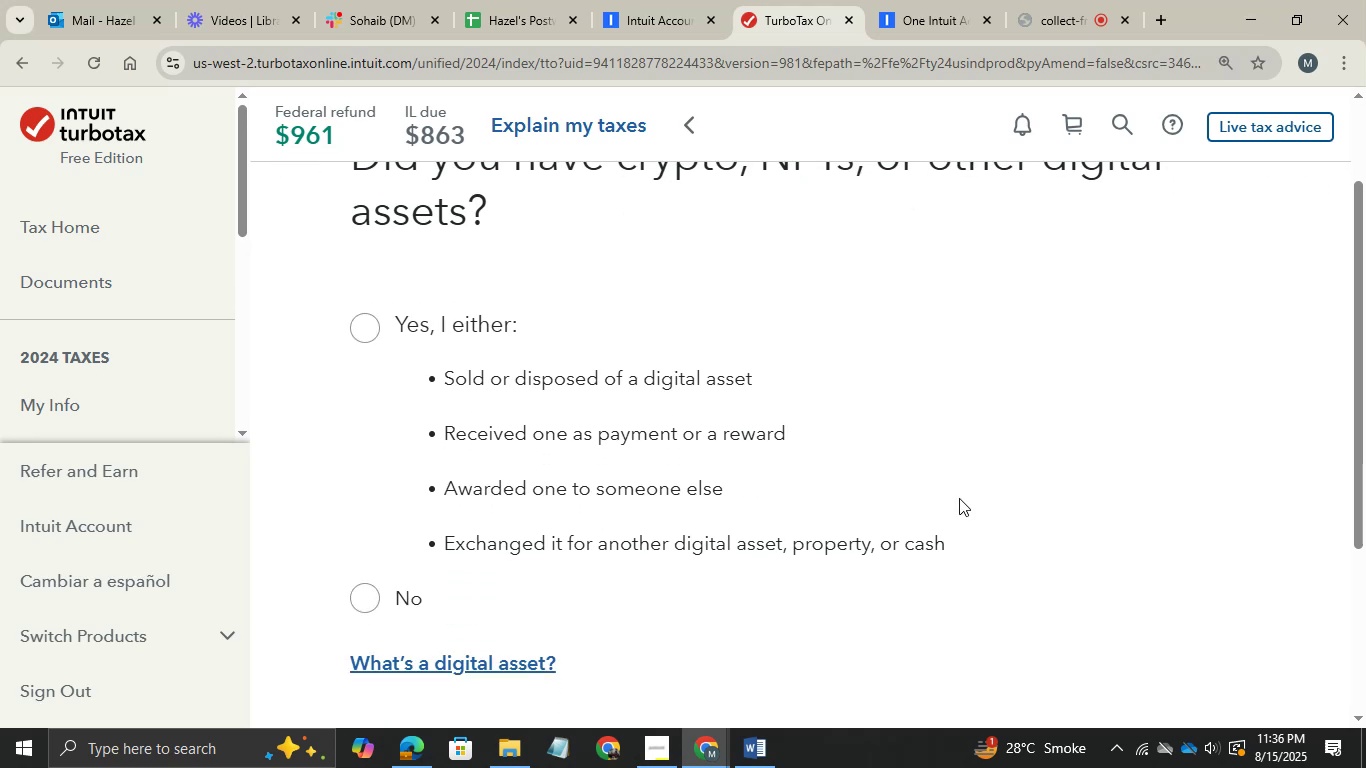 
scroll: coordinate [702, 464], scroll_direction: none, amount: 0.0
 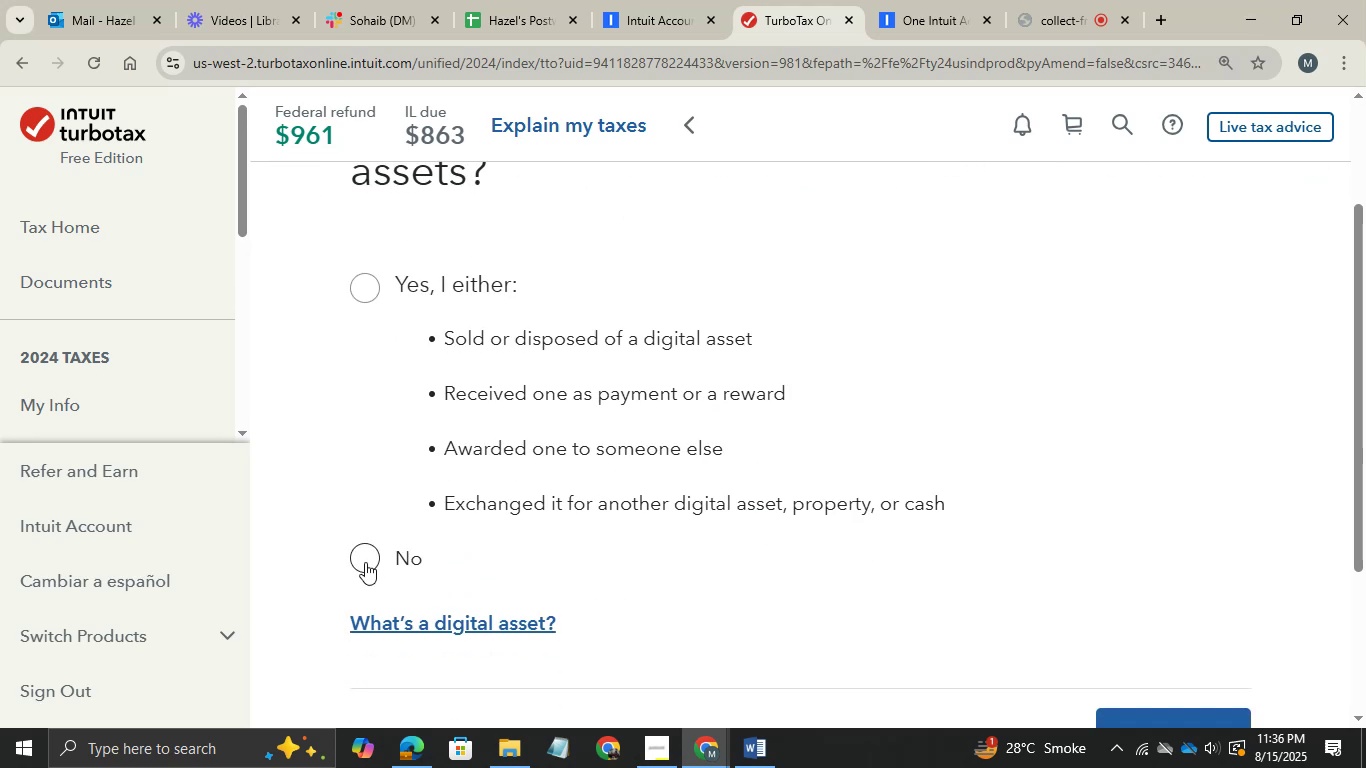 
left_click([365, 562])
 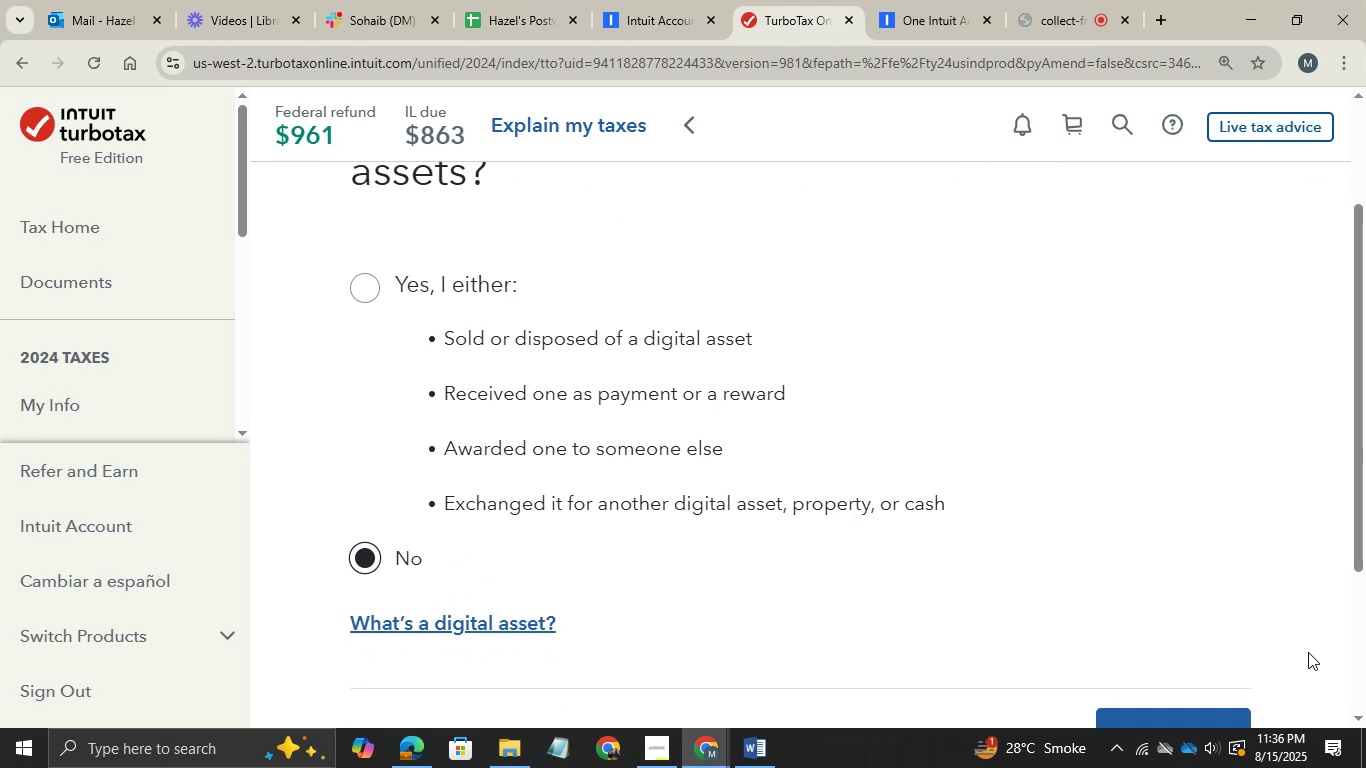 
scroll: coordinate [1294, 650], scroll_direction: down, amount: 1.0
 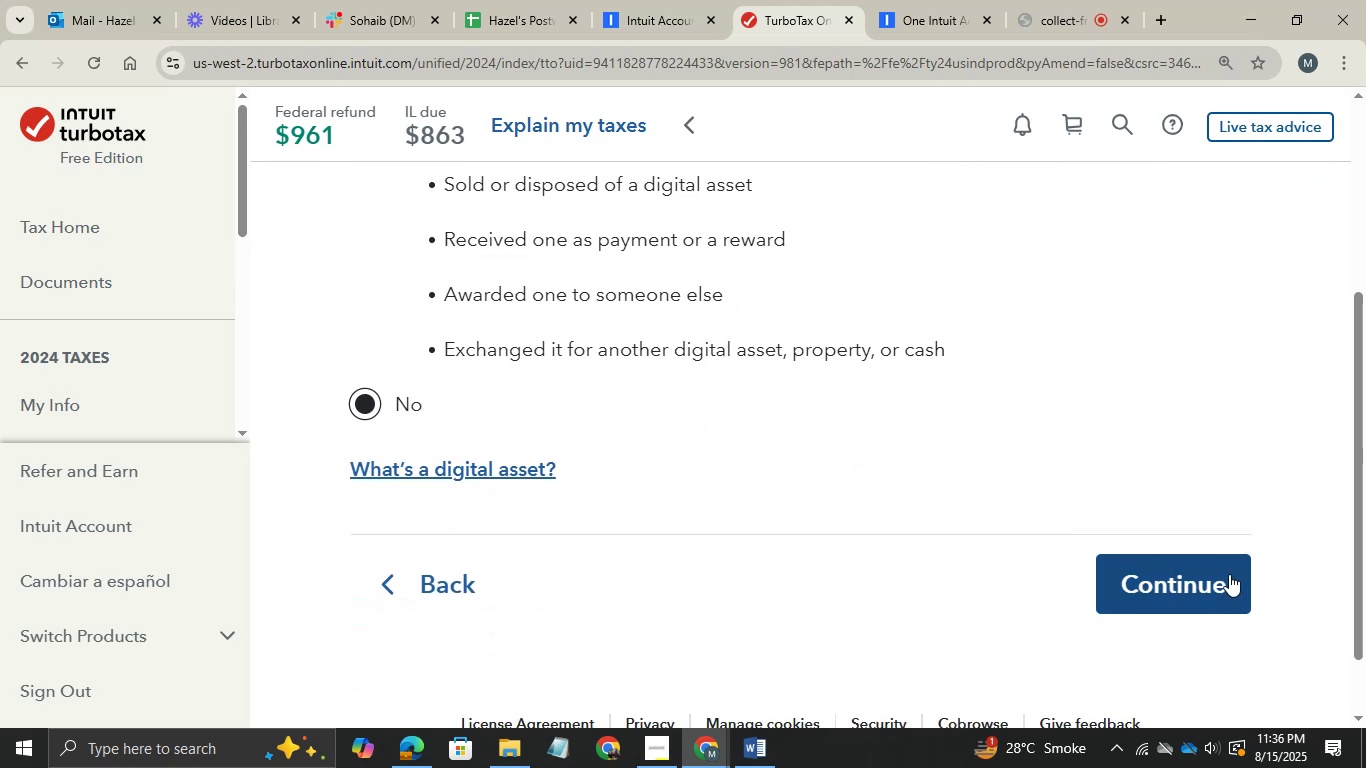 
left_click([1229, 574])
 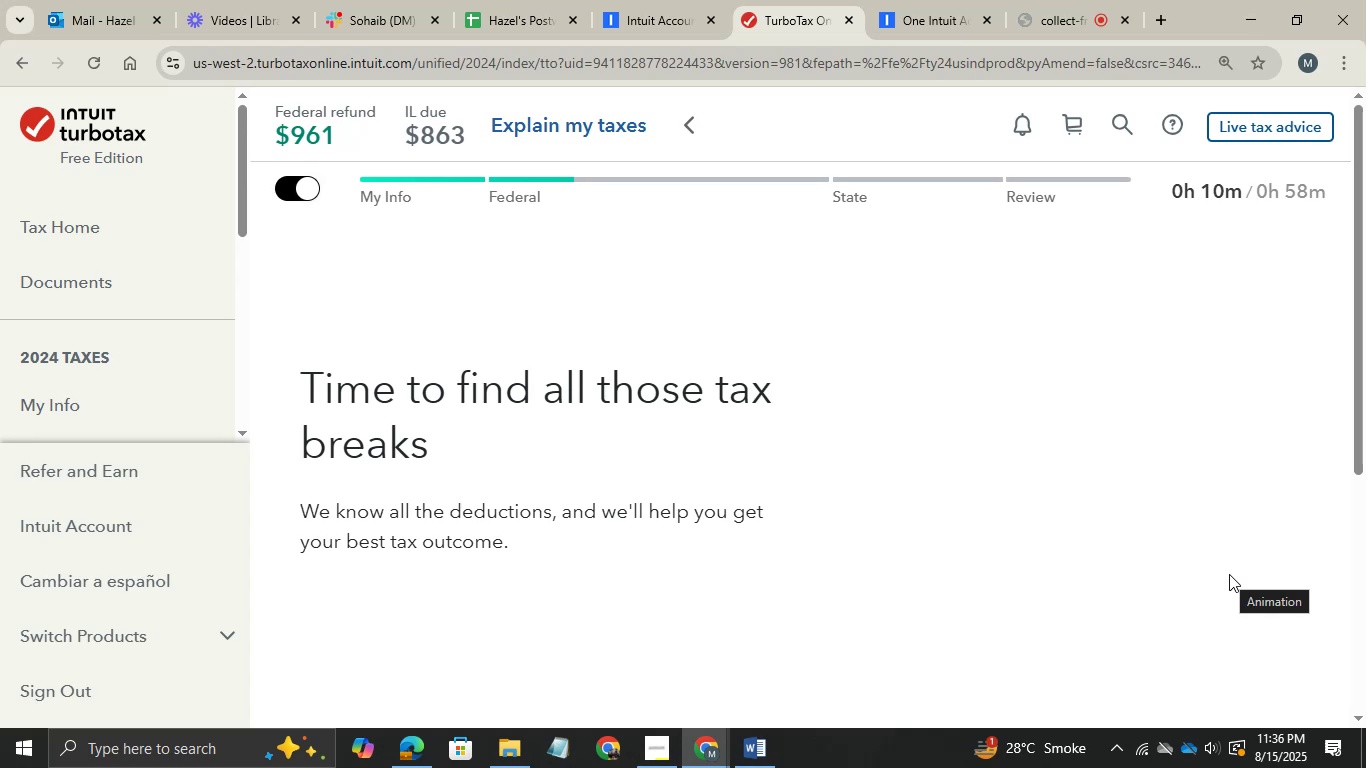 
wait(6.37)
 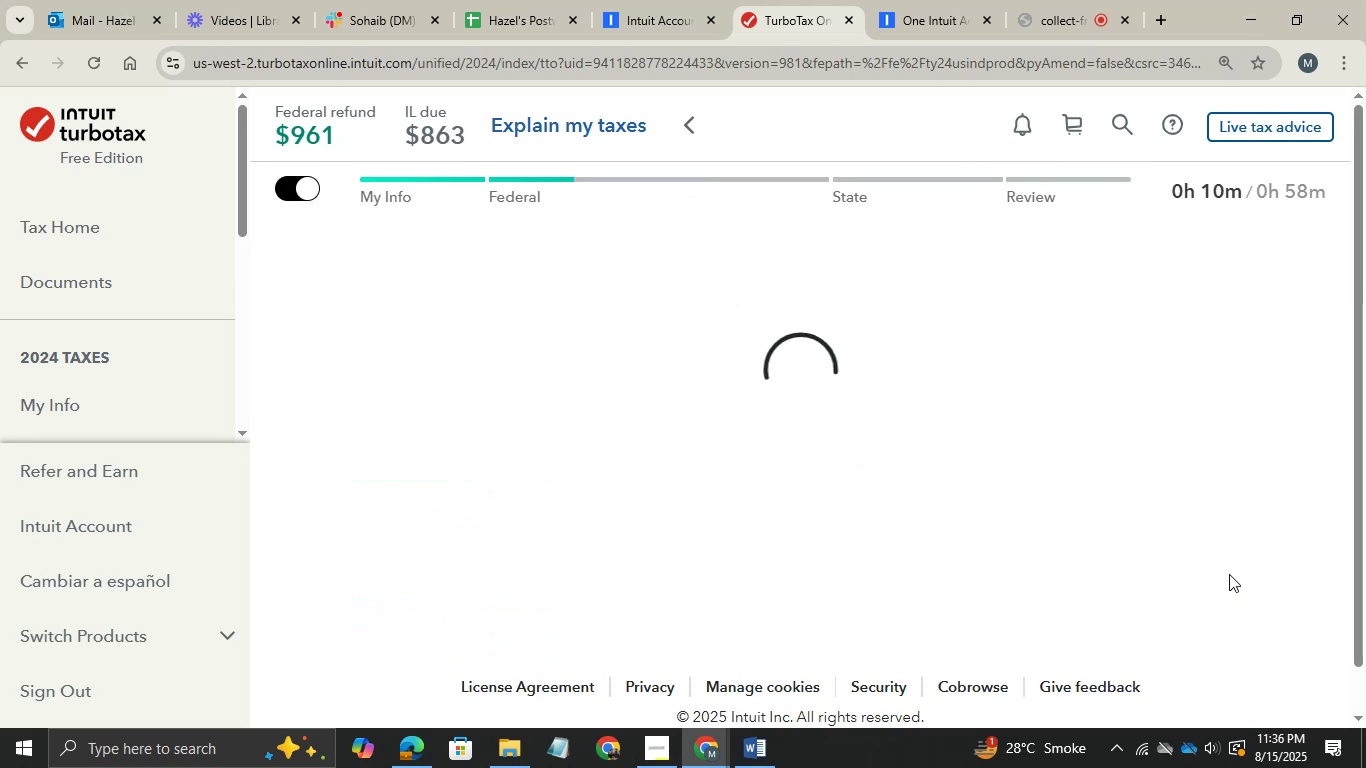 
scroll: coordinate [707, 567], scroll_direction: down, amount: 2.0
 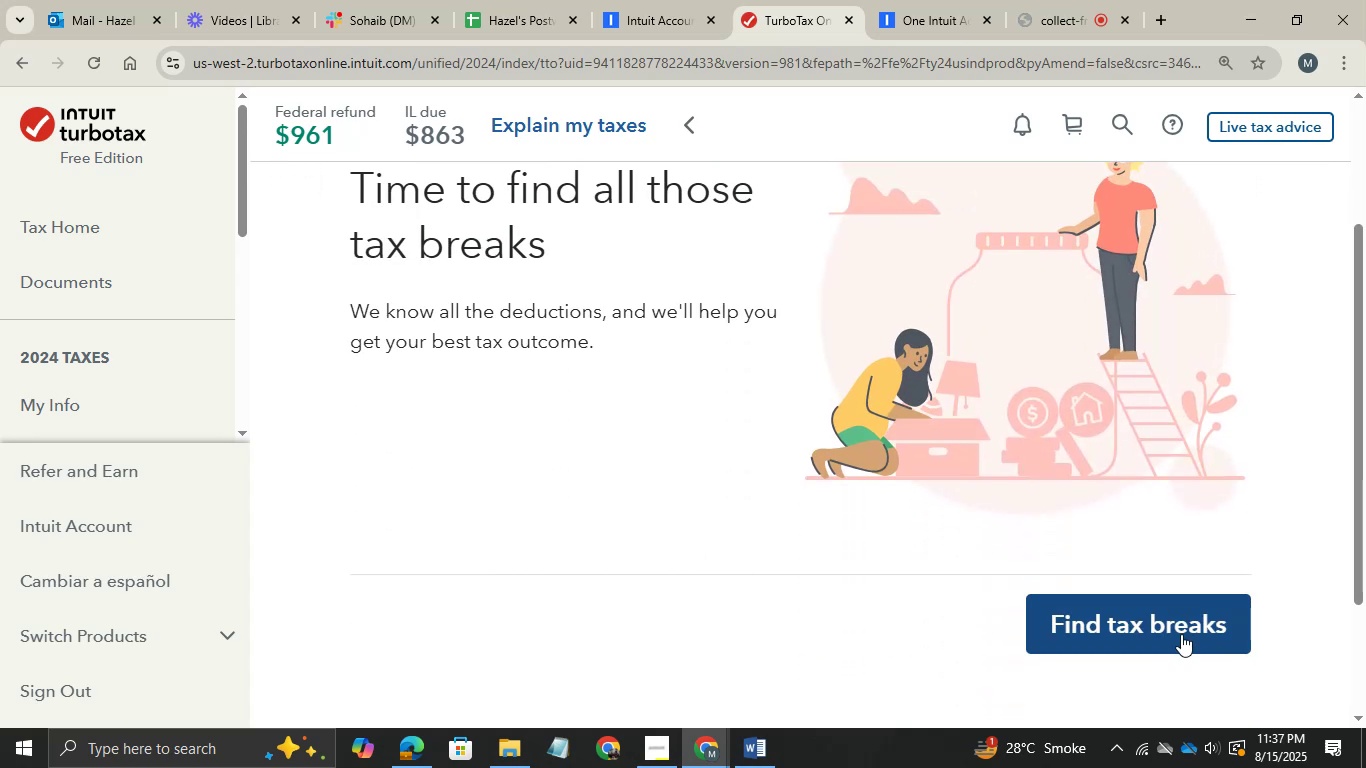 
left_click([1180, 634])
 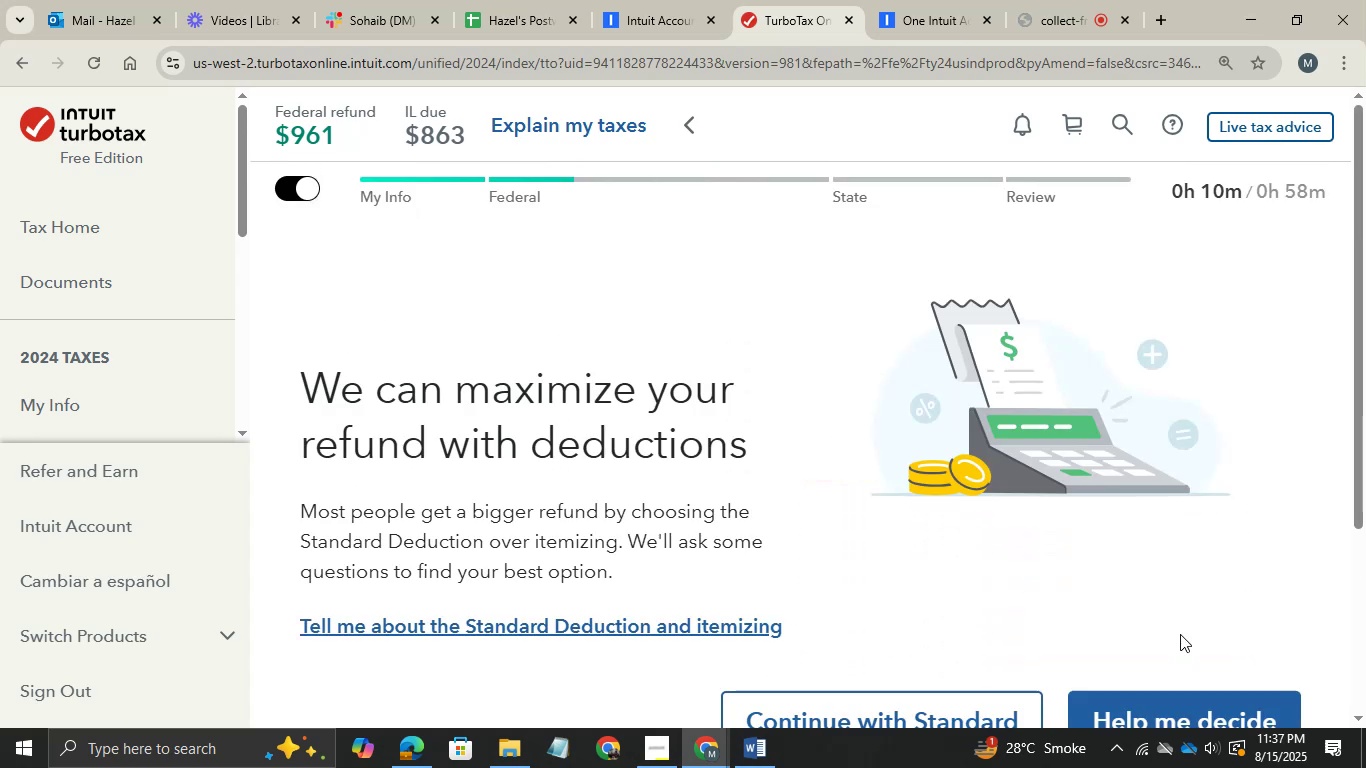 
scroll: coordinate [945, 402], scroll_direction: down, amount: 5.0
 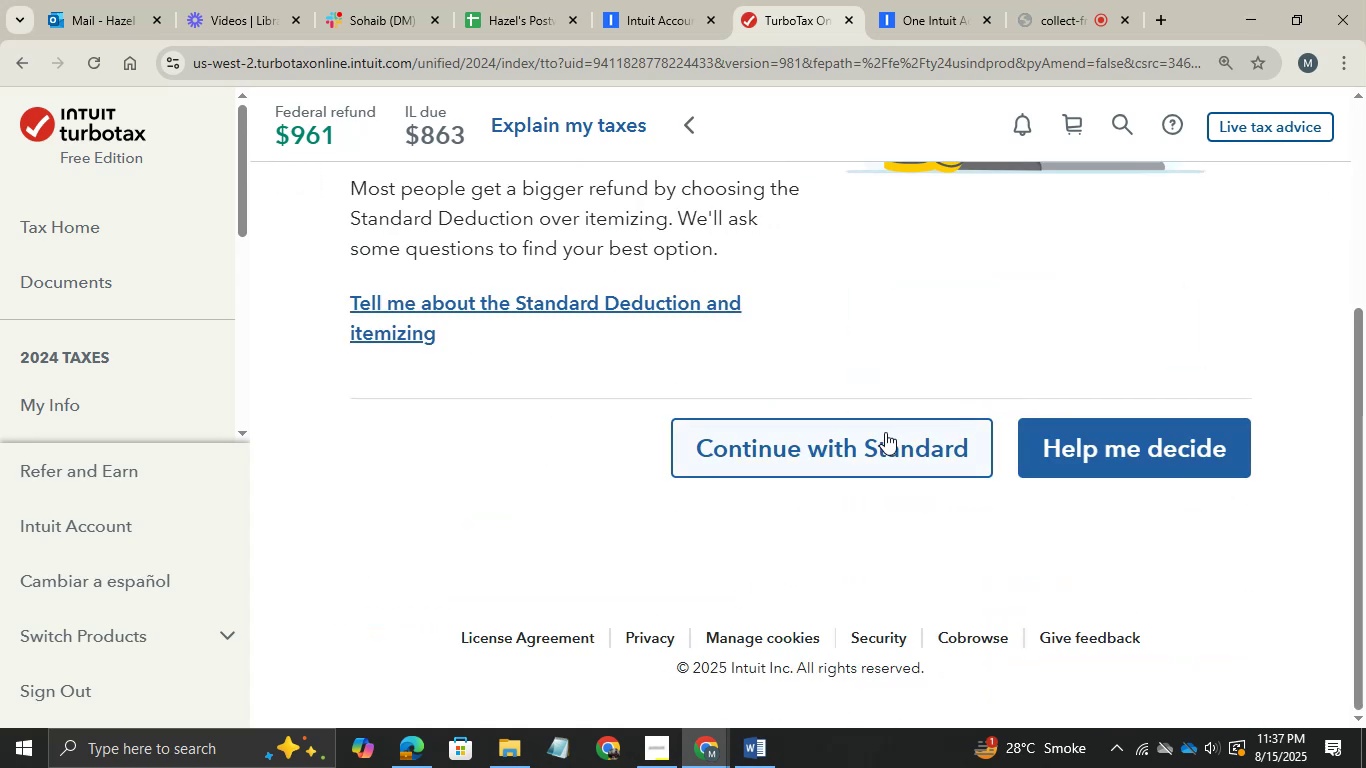 
left_click([885, 433])
 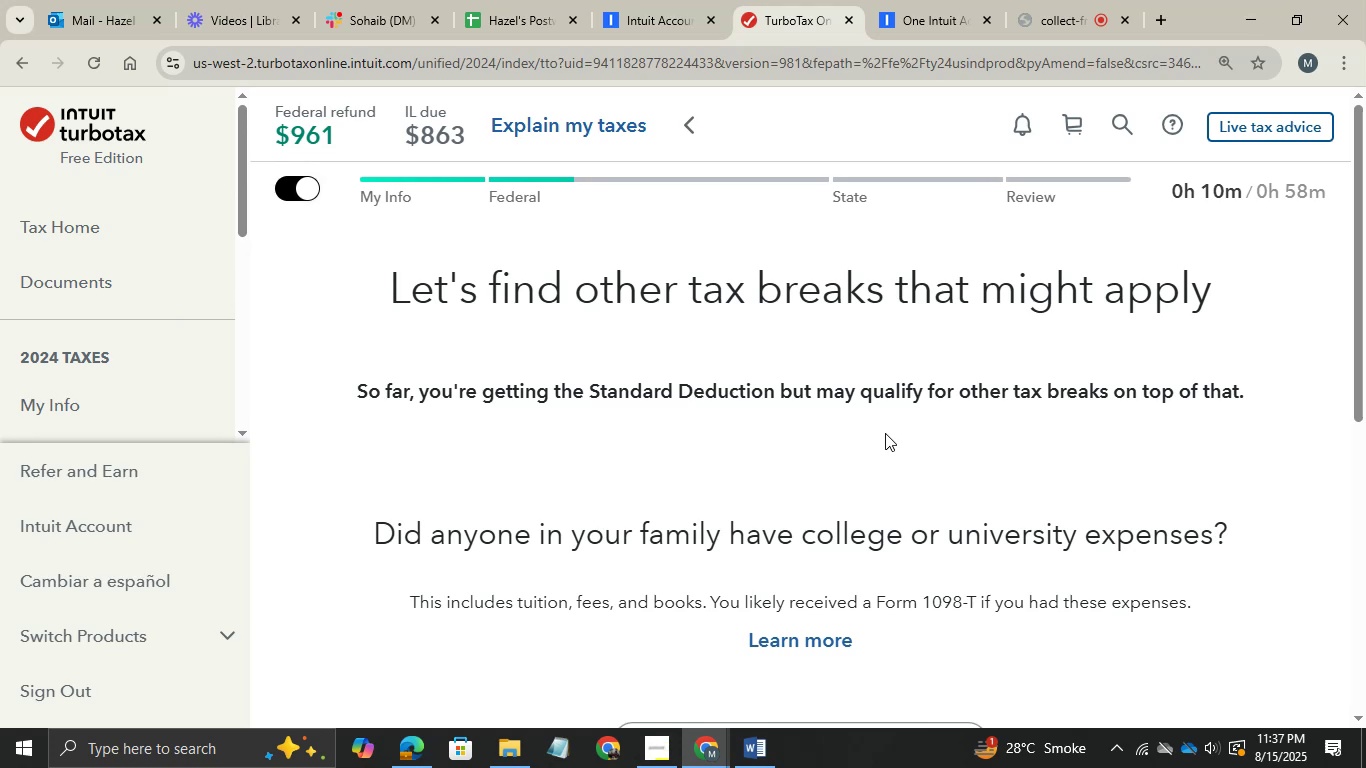 
scroll: coordinate [885, 433], scroll_direction: down, amount: 2.0
 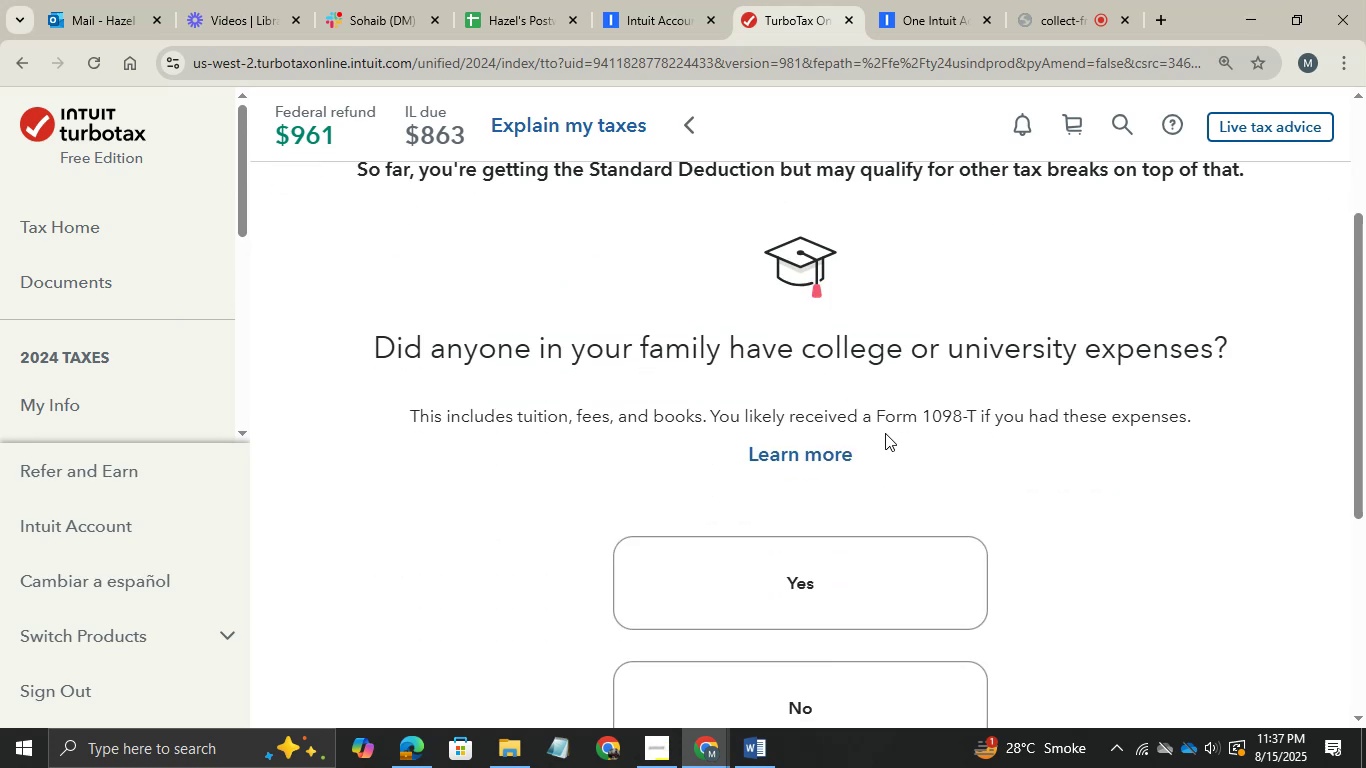 
scroll: coordinate [885, 433], scroll_direction: none, amount: 0.0
 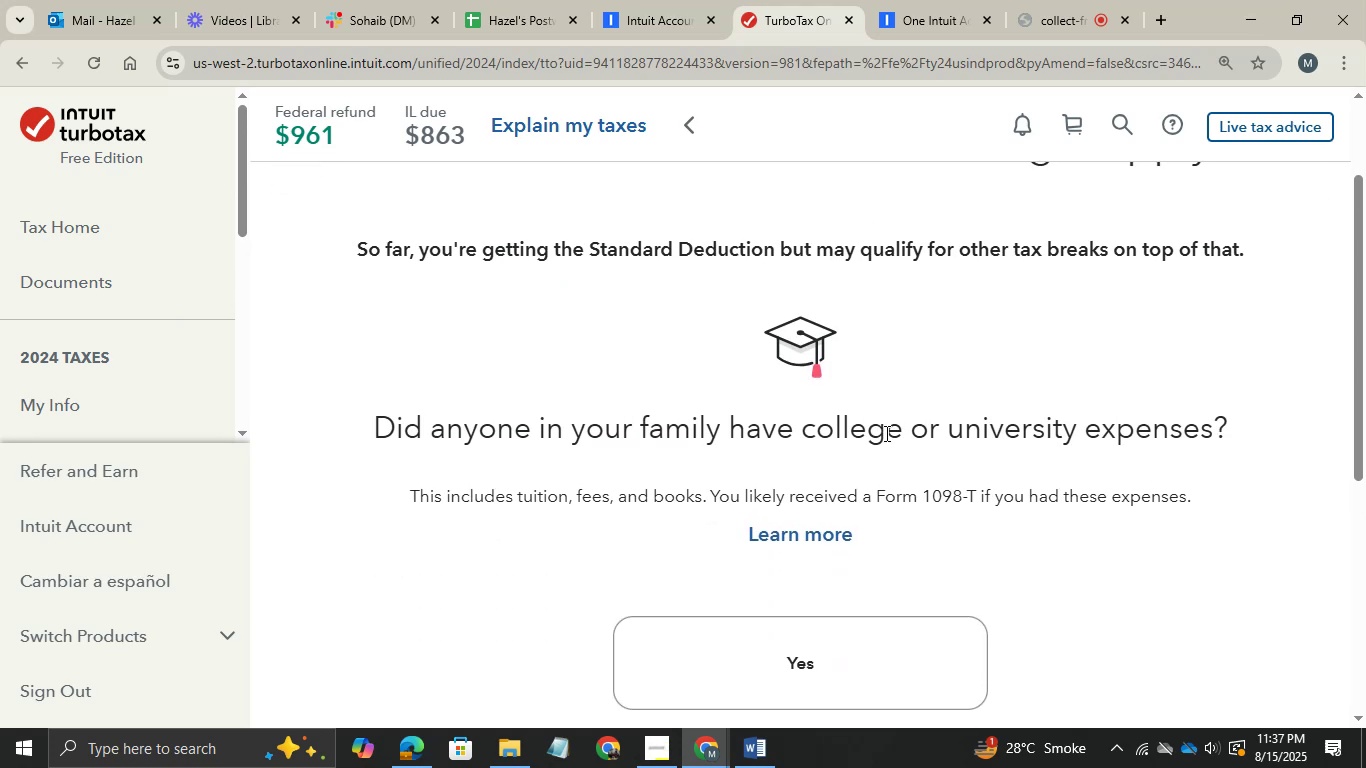 
scroll: coordinate [885, 433], scroll_direction: down, amount: 6.0
 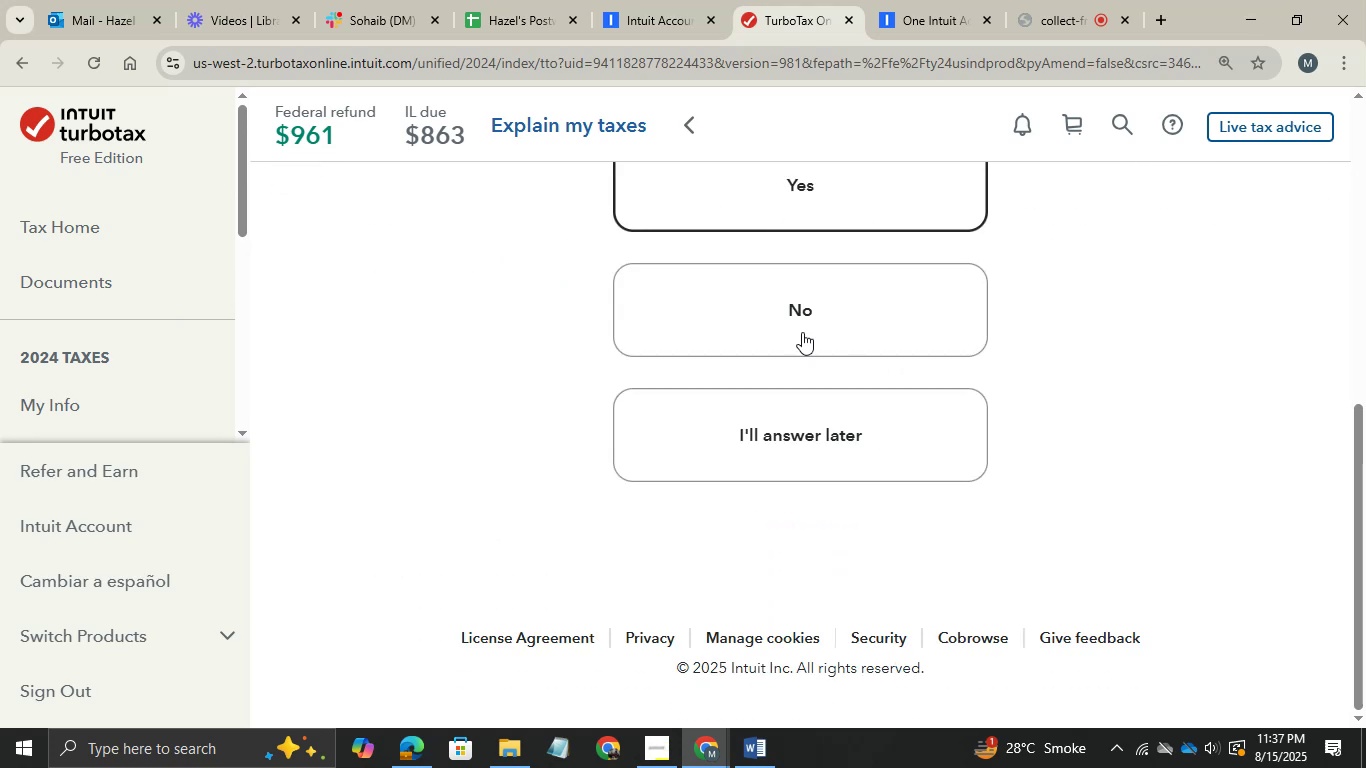 
left_click([802, 333])
 